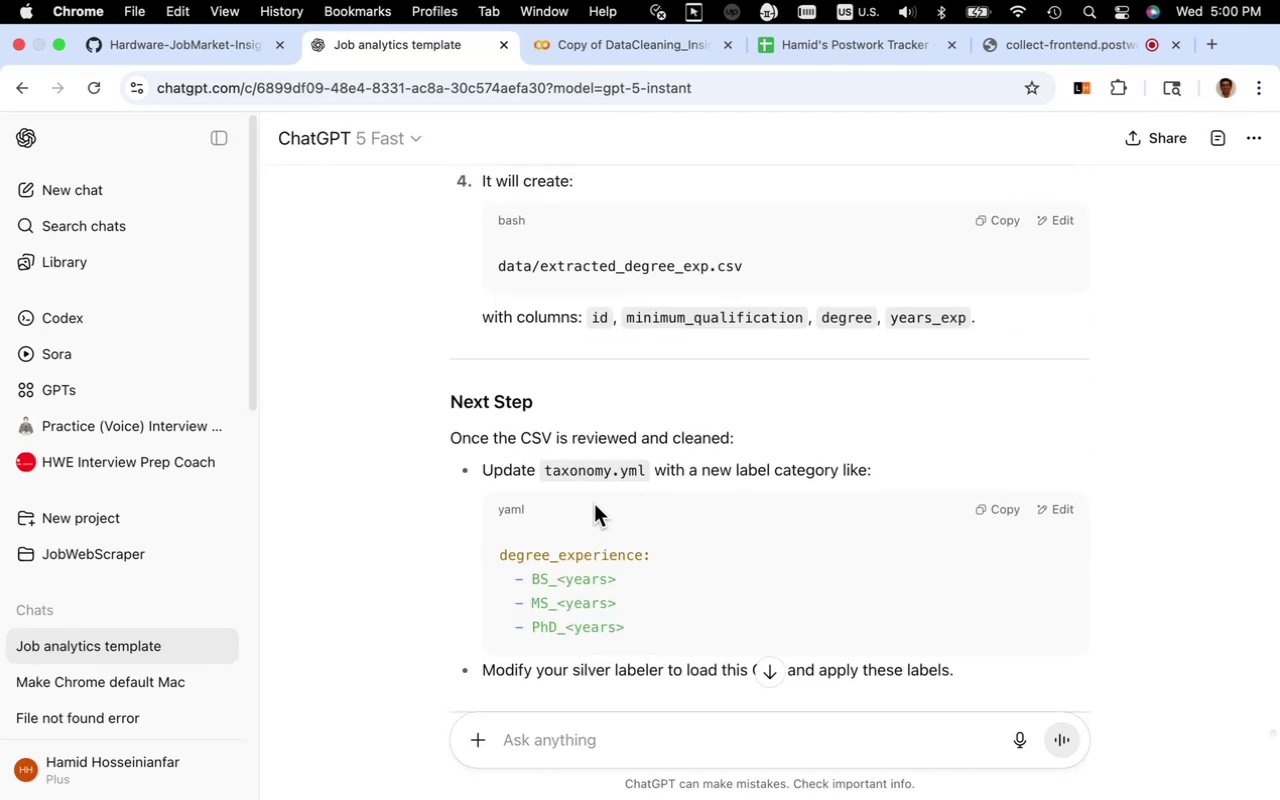 
wait(5.16)
 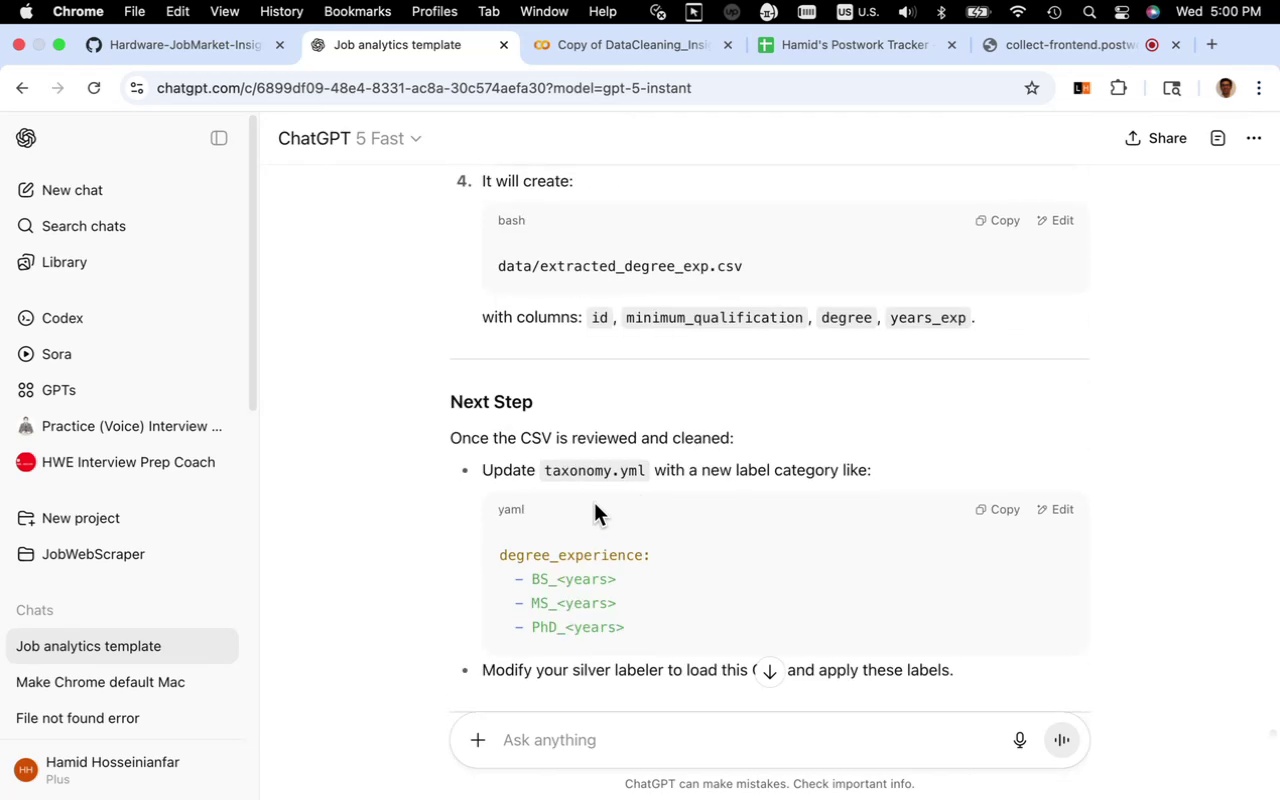 
scroll: coordinate [598, 549], scroll_direction: down, amount: 5.0
 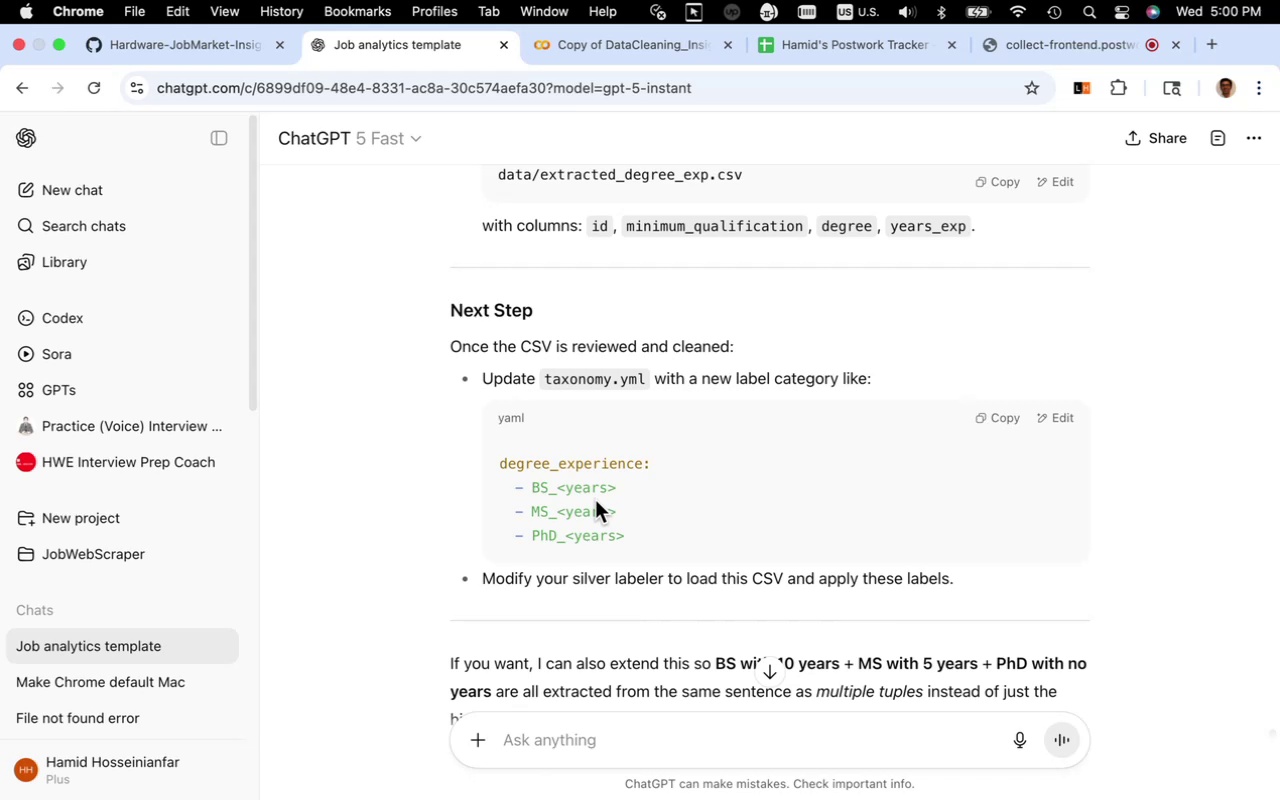 
wait(5.06)
 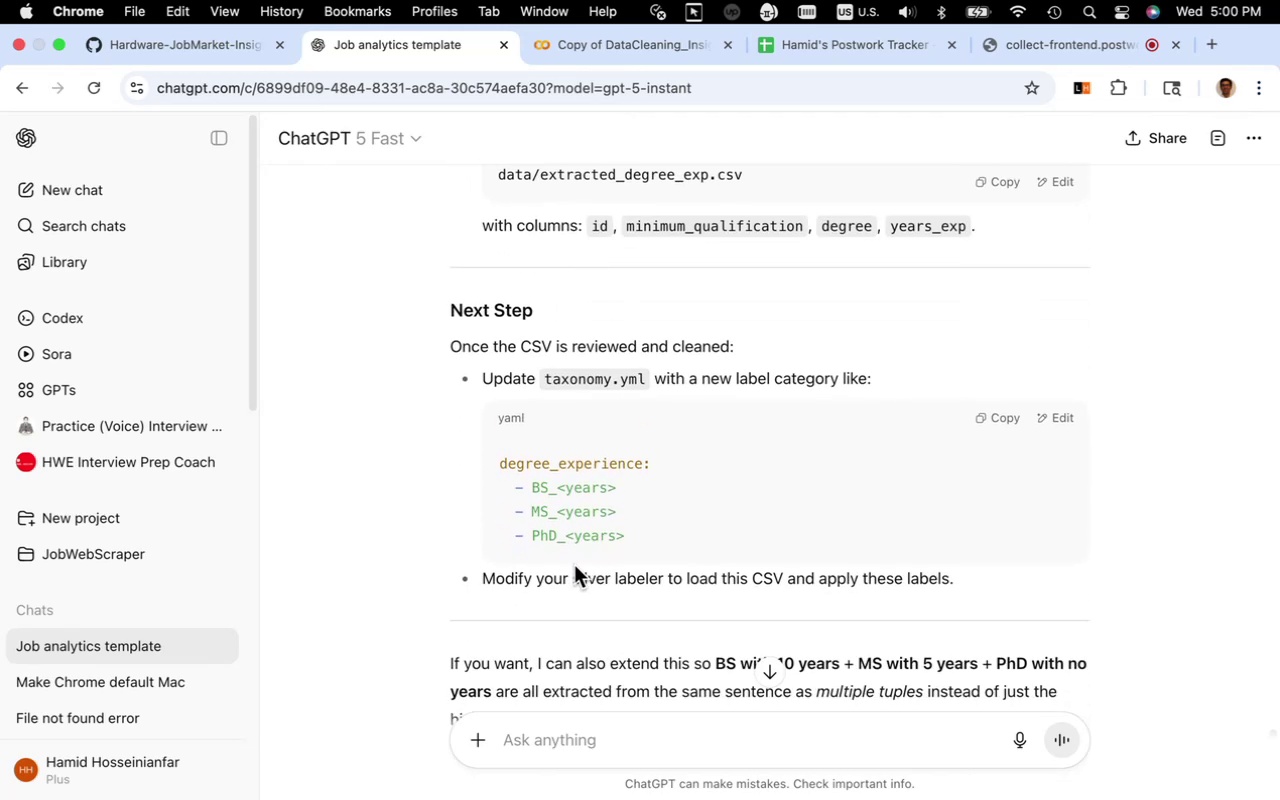 
scroll: coordinate [1105, 510], scroll_direction: down, amount: 4.0
 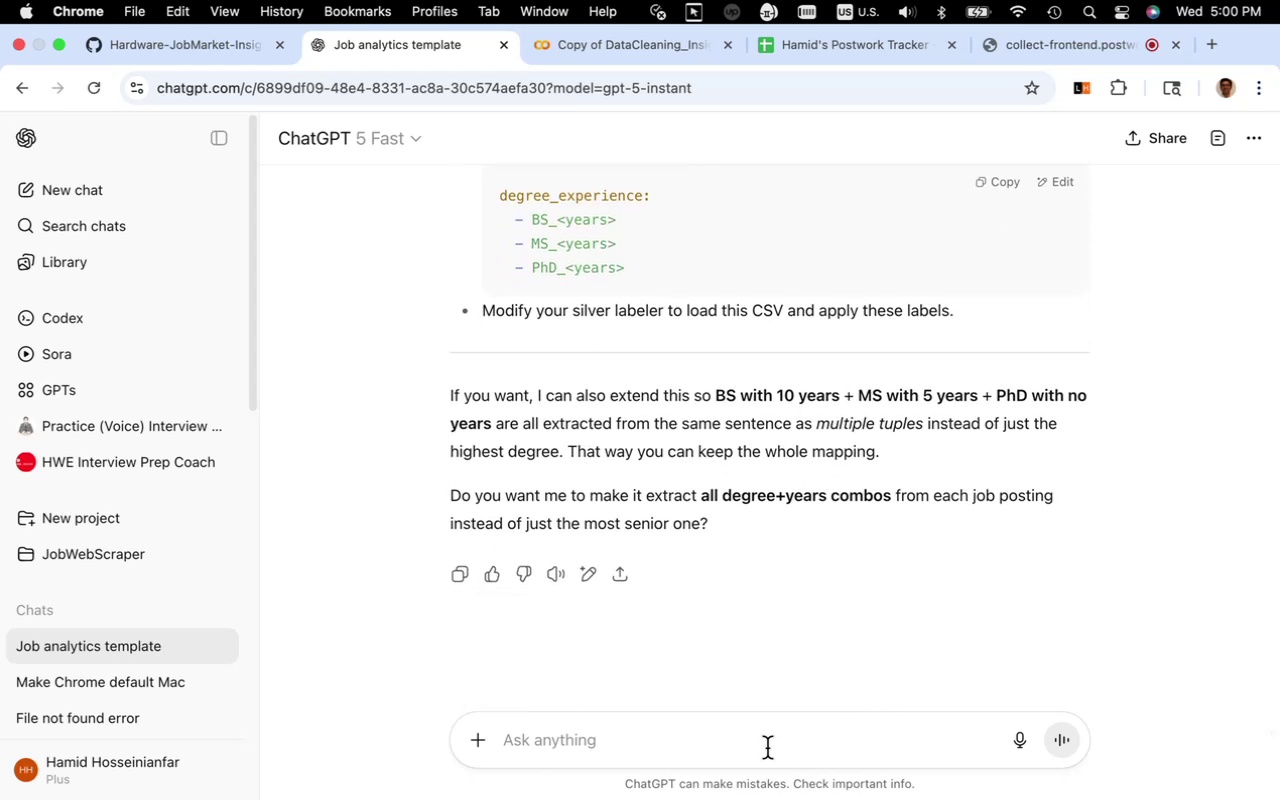 
left_click([767, 748])
 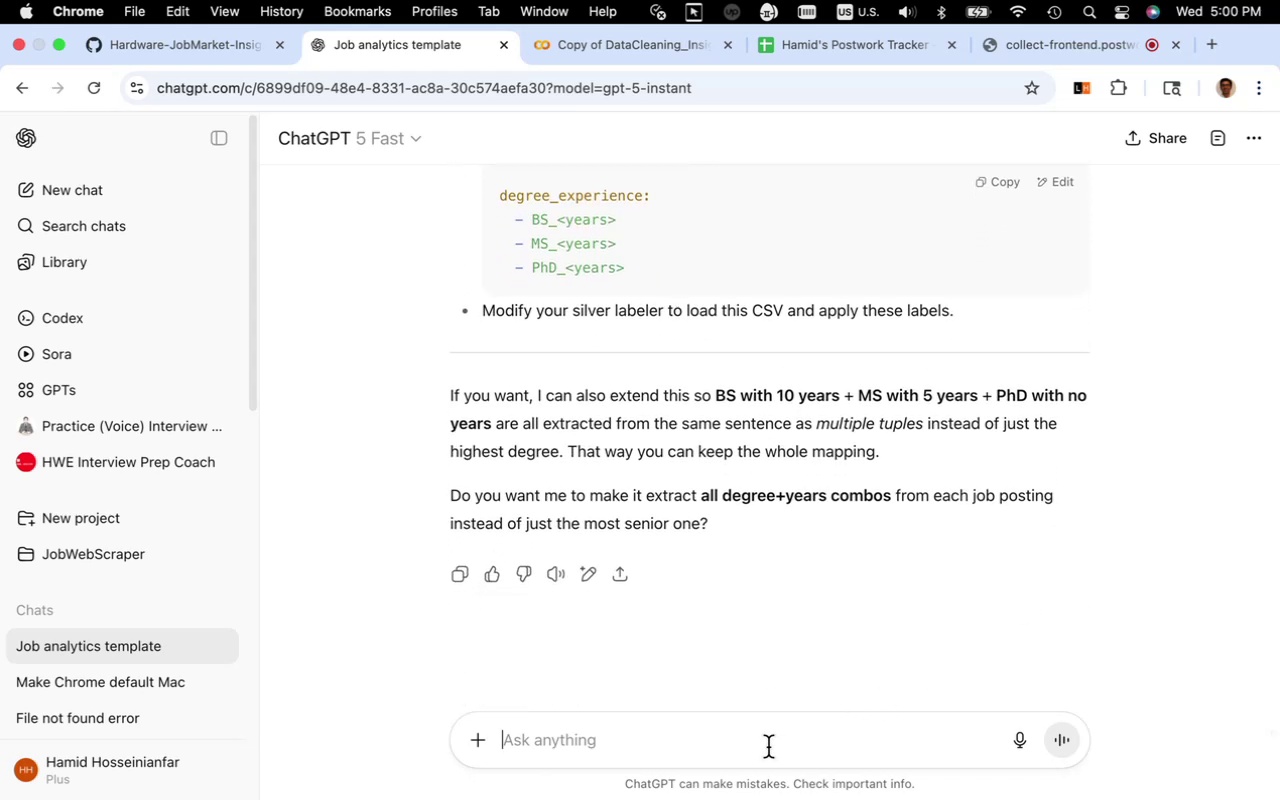 
key(Meta+V)
 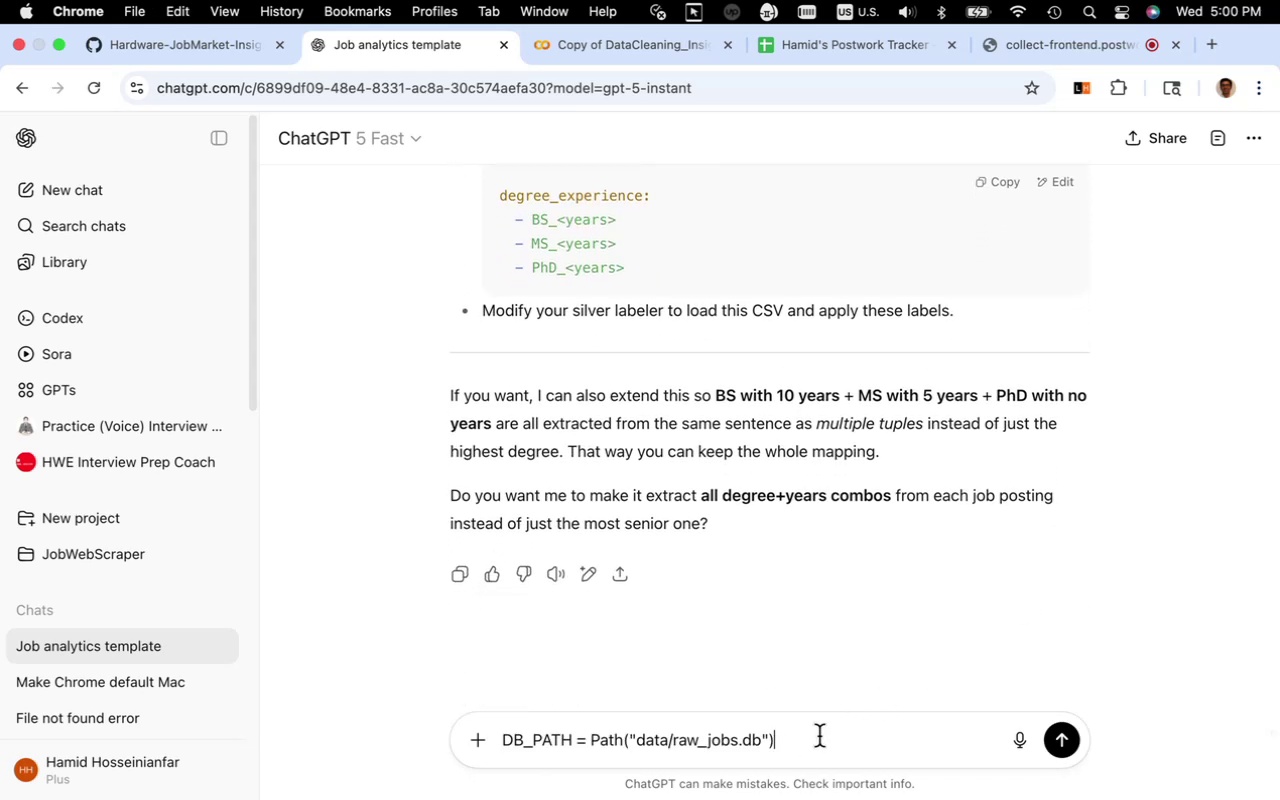 
type( the pas)
key(Backspace)
type(th is root of repo file apple_jobs.DB)
 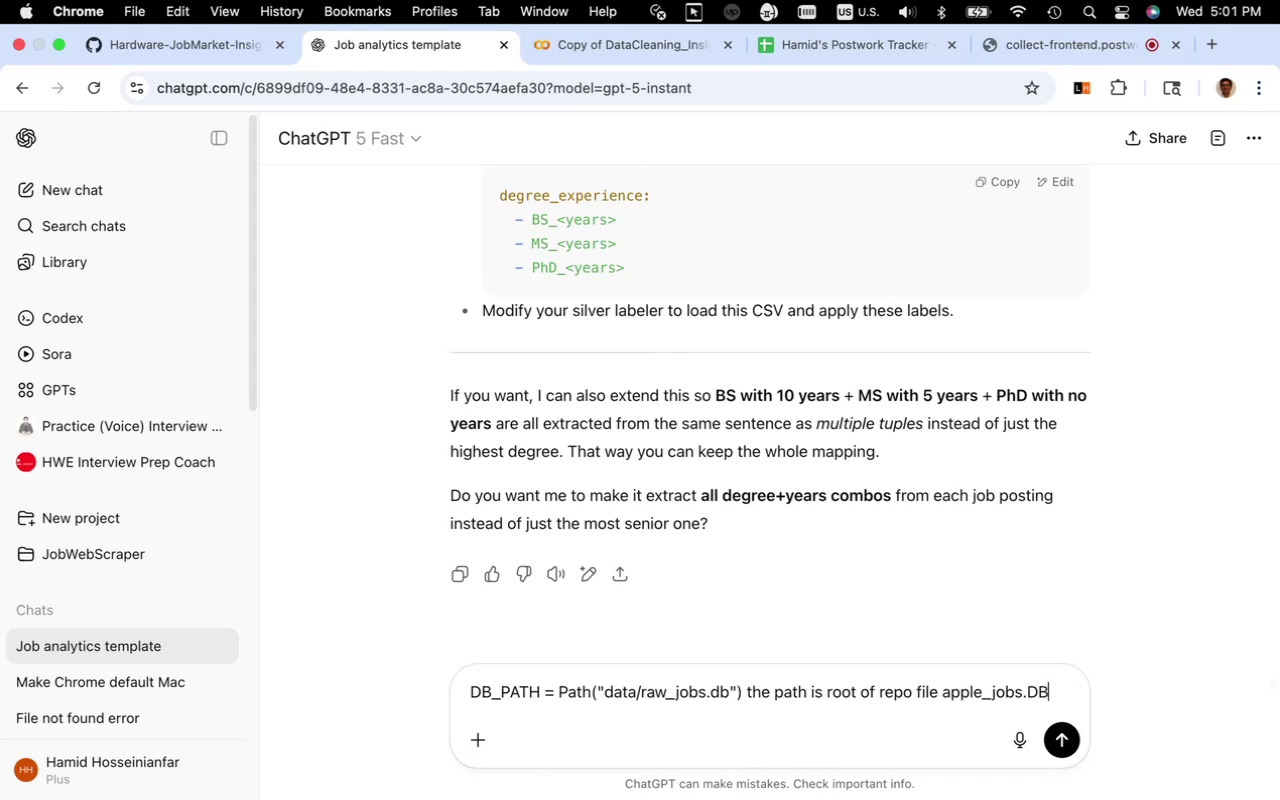 
key(Enter)
 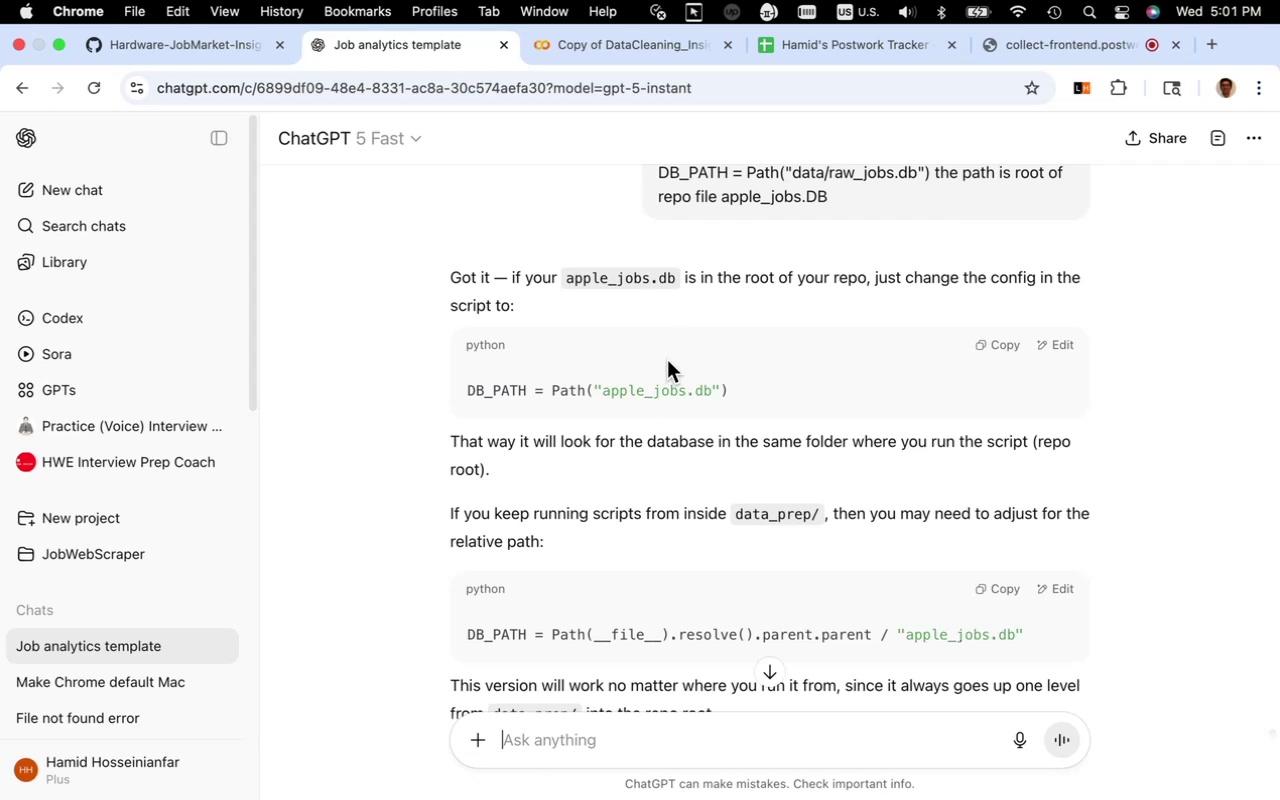 
wait(38.6)
 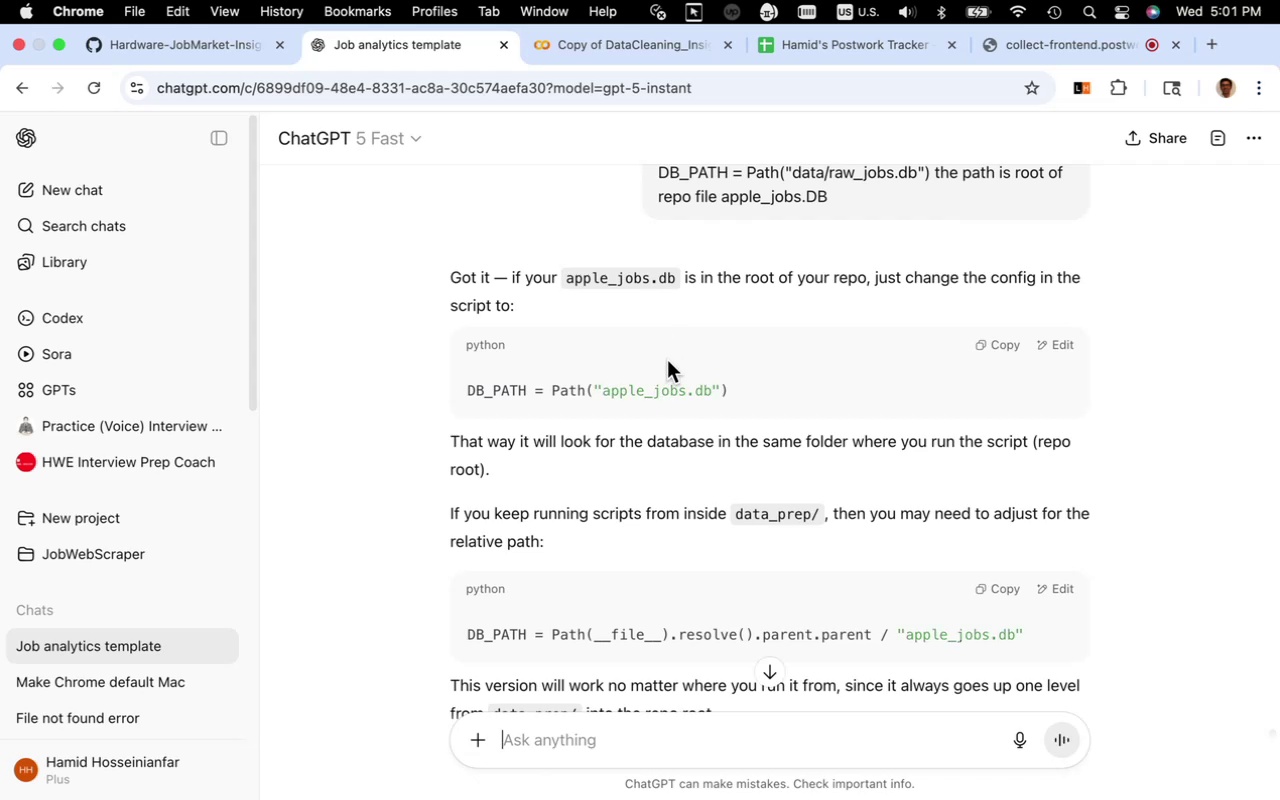 
scroll: coordinate [726, 356], scroll_direction: down, amount: 4.0
 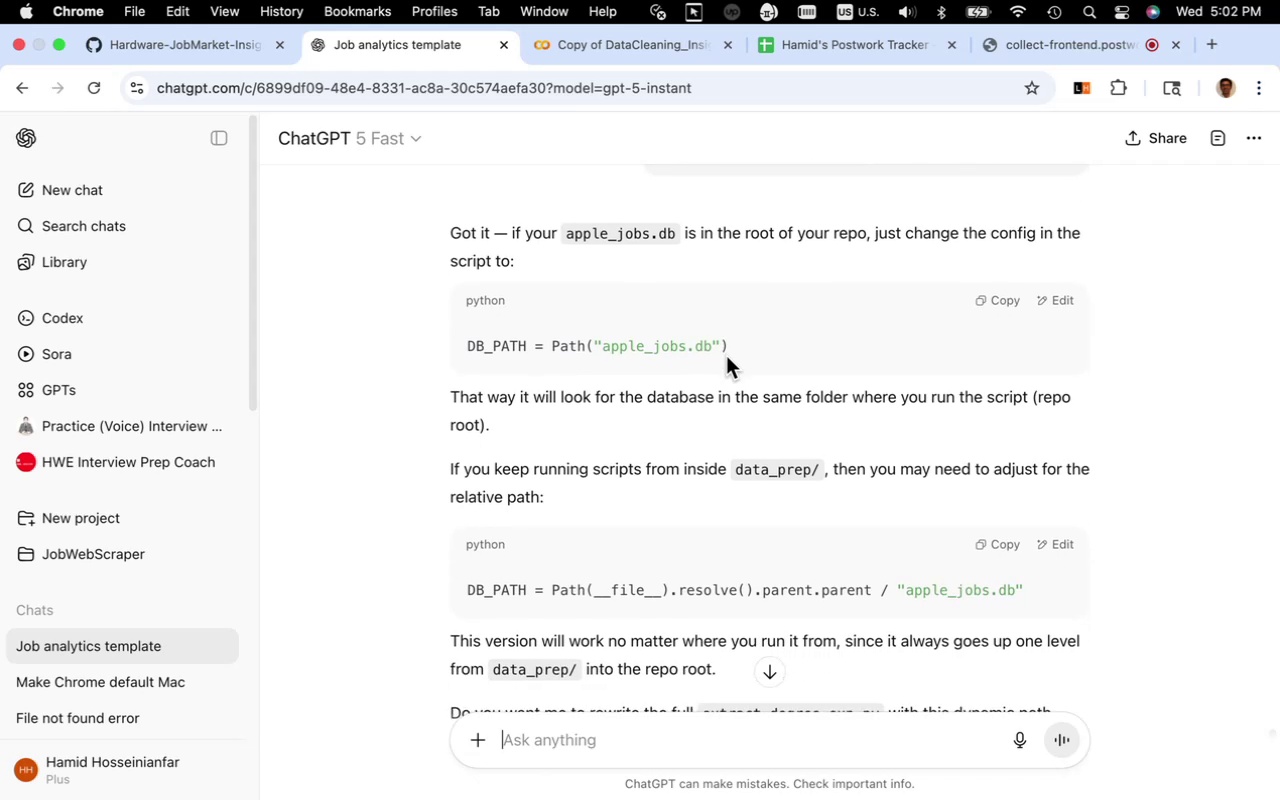 
wait(5.39)
 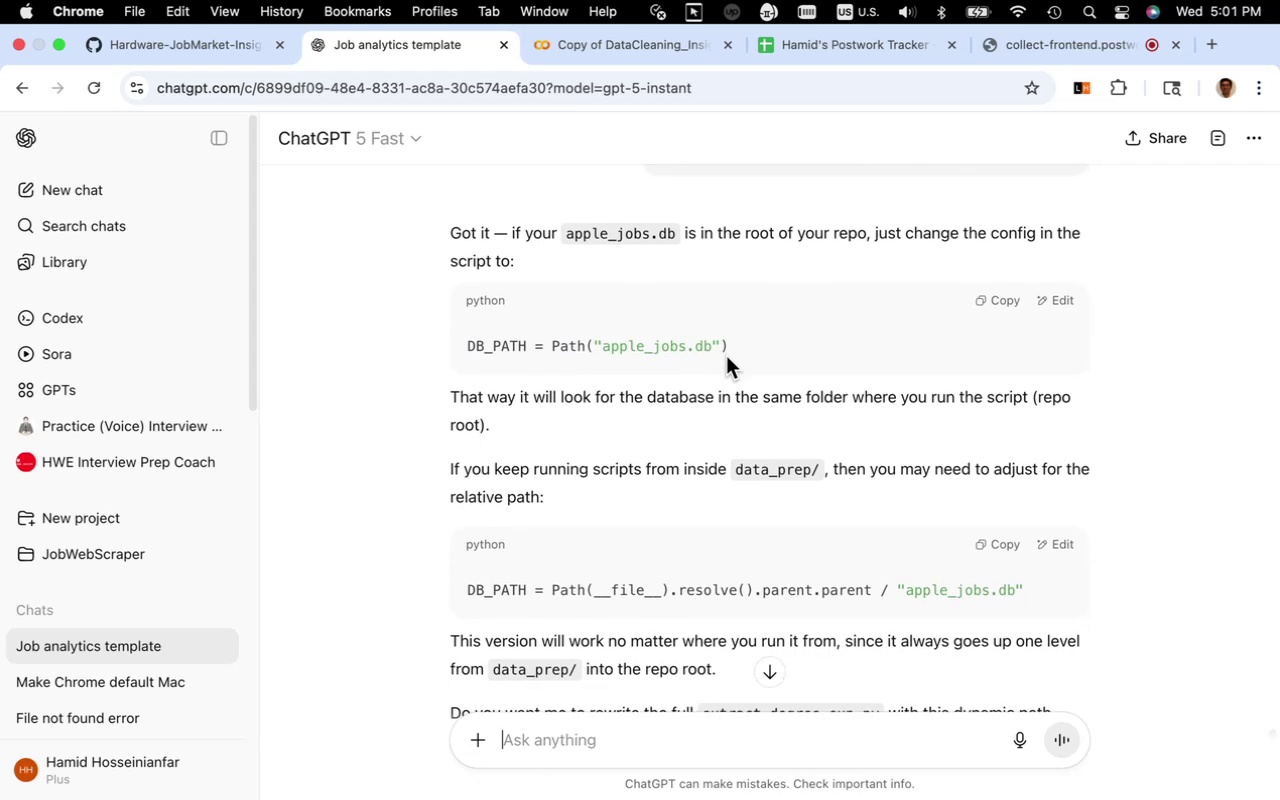 
scroll: coordinate [726, 356], scroll_direction: down, amount: 4.0
 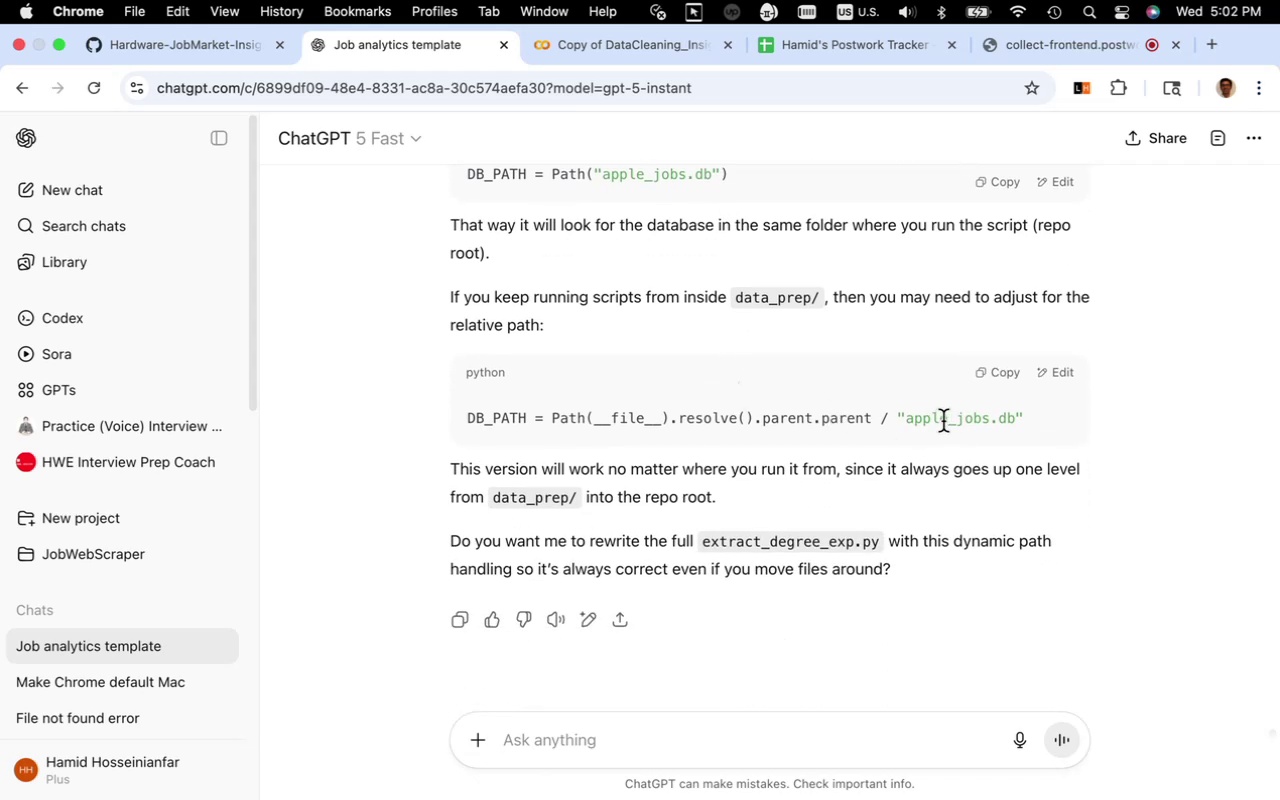 
left_click_drag(start_coordinate=[1024, 424], to_coordinate=[470, 414])
 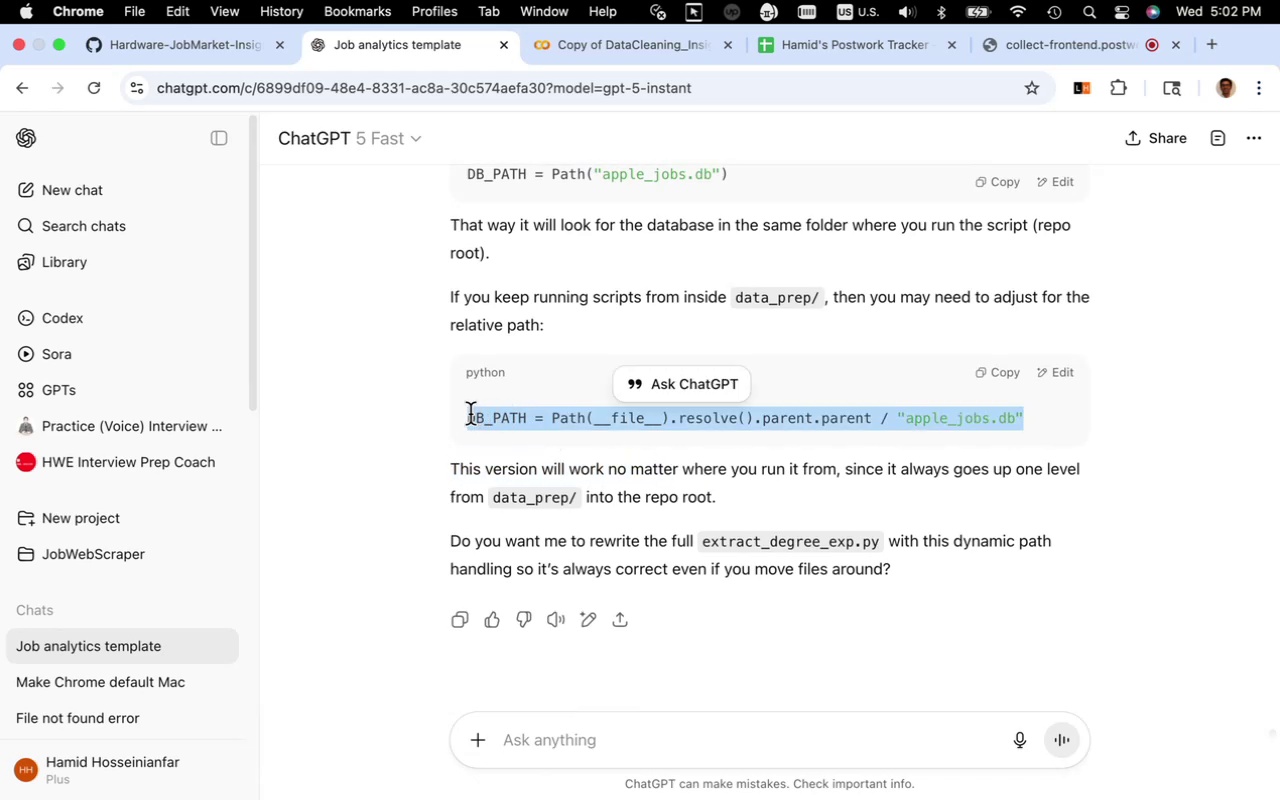 
key(Meta+C)
 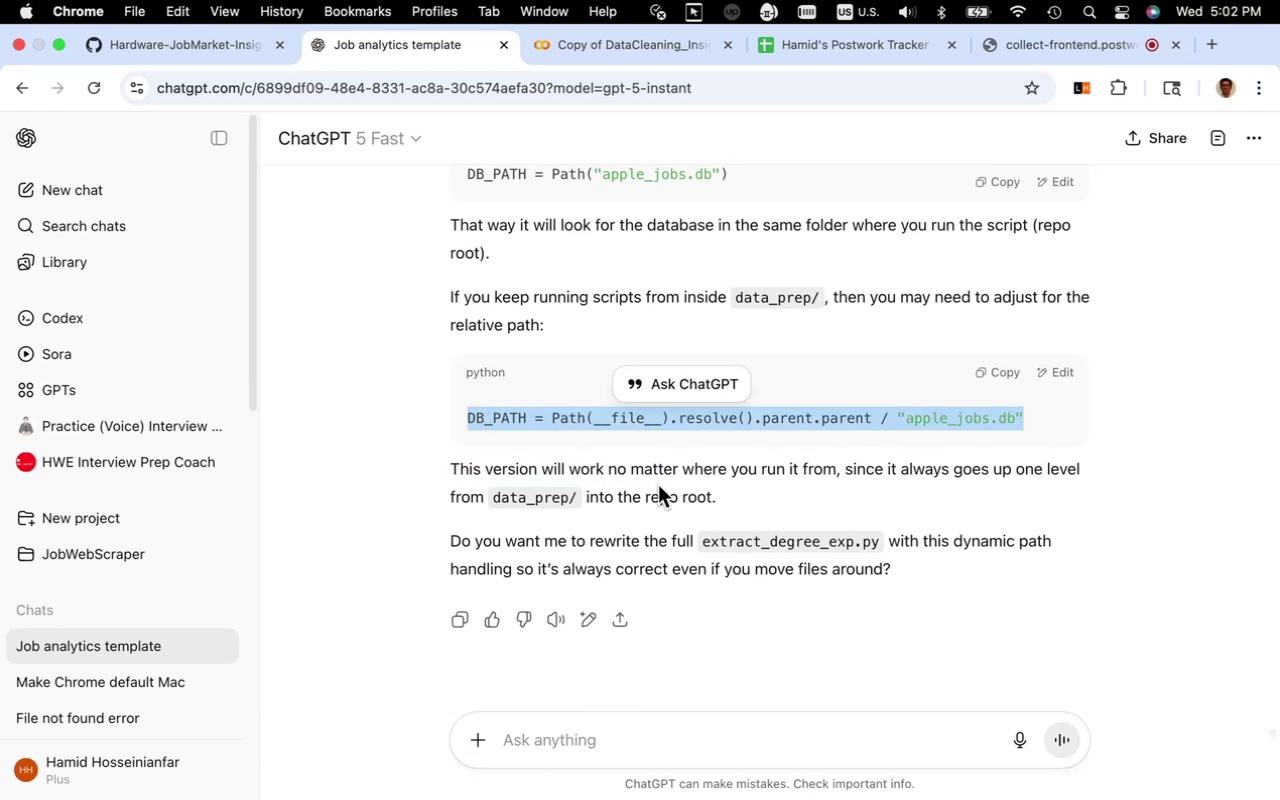 
scroll: coordinate [659, 486], scroll_direction: down, amount: 4.0
 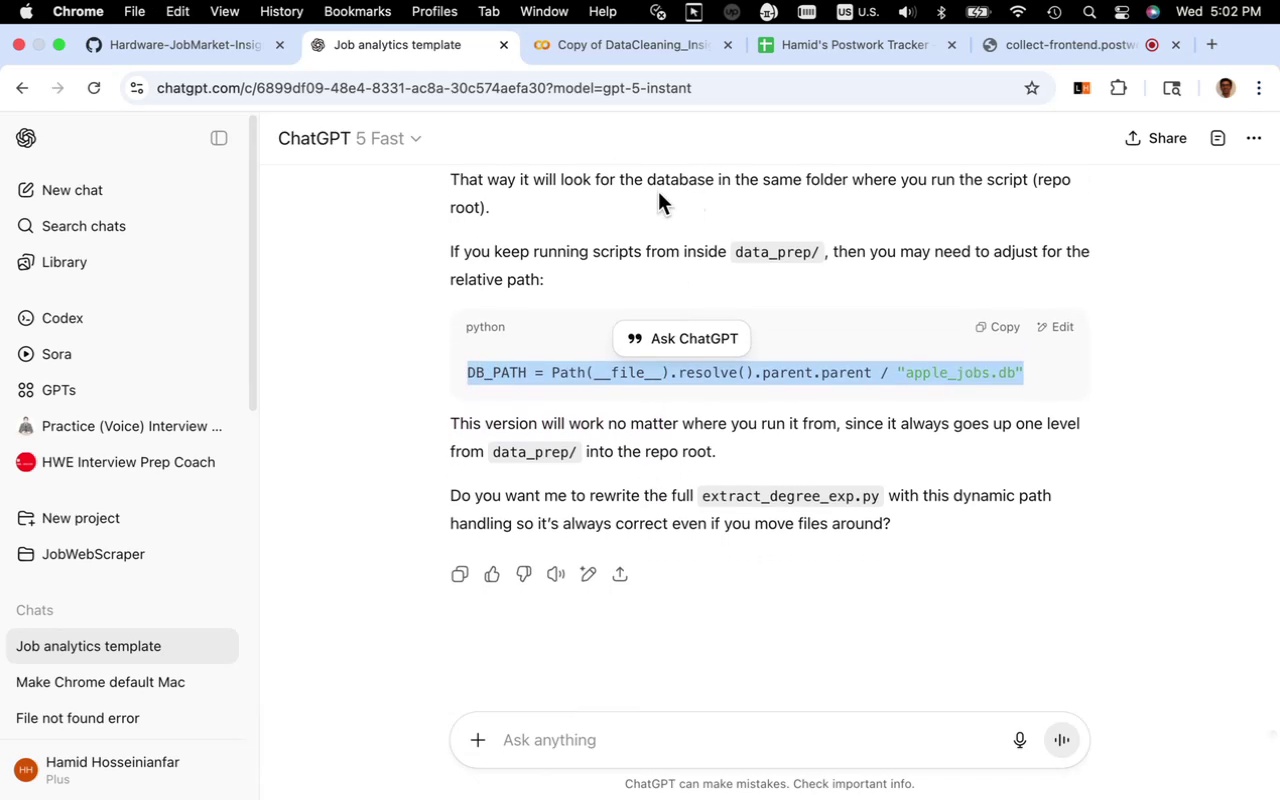 
left_click([623, 51])
 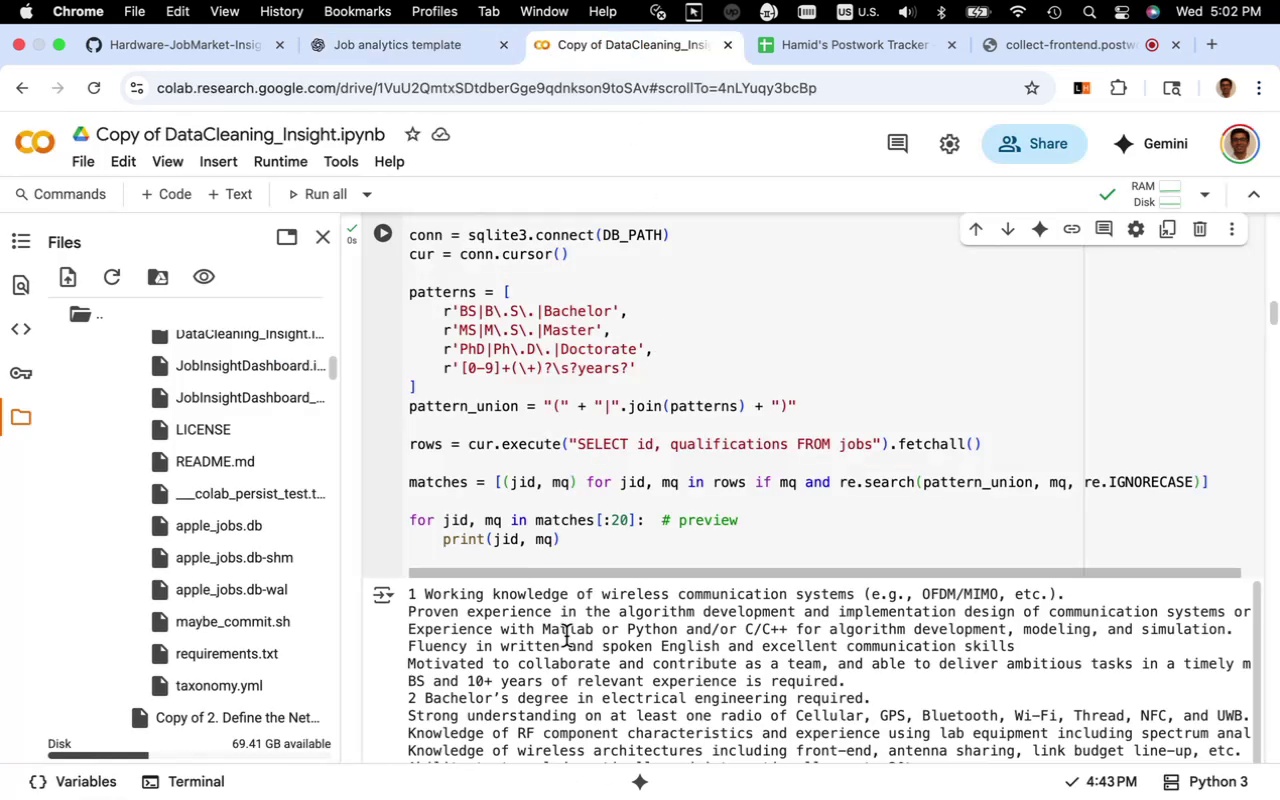 
key(Fn)
 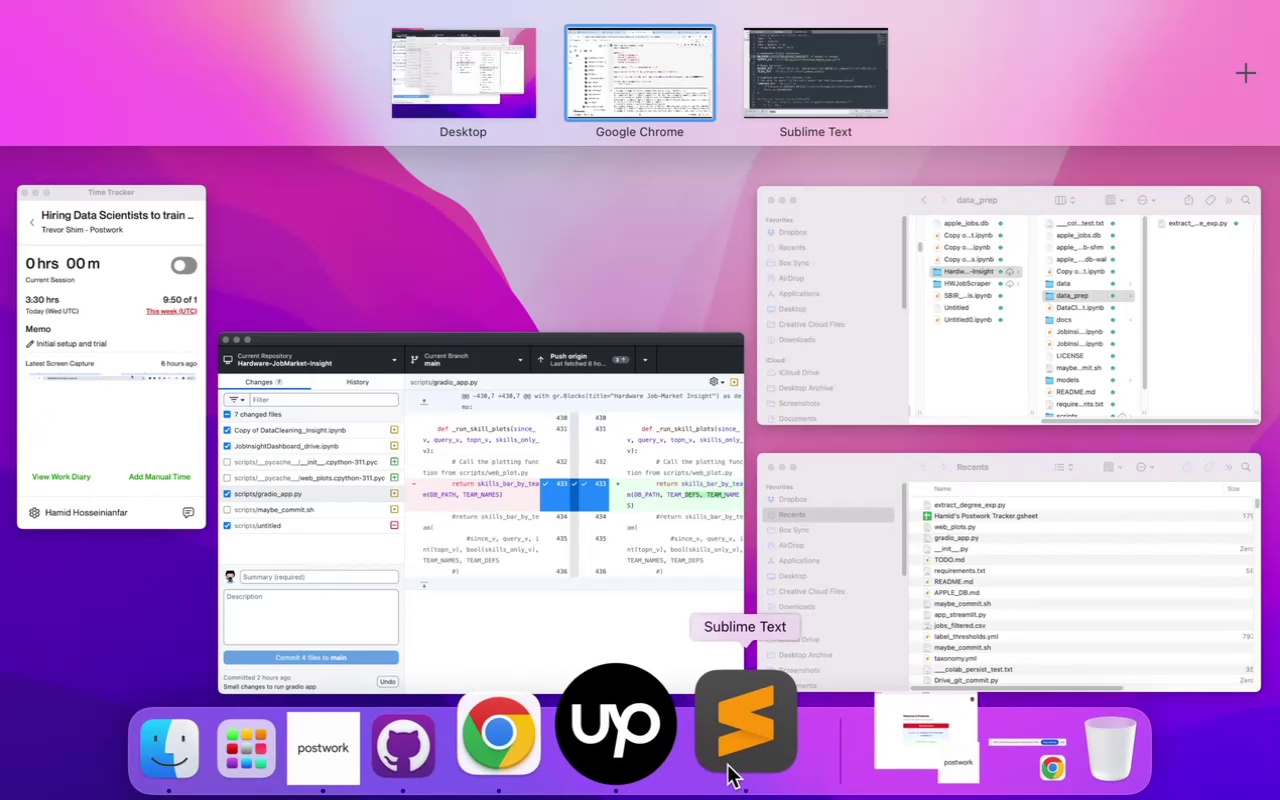 
left_click([735, 756])
 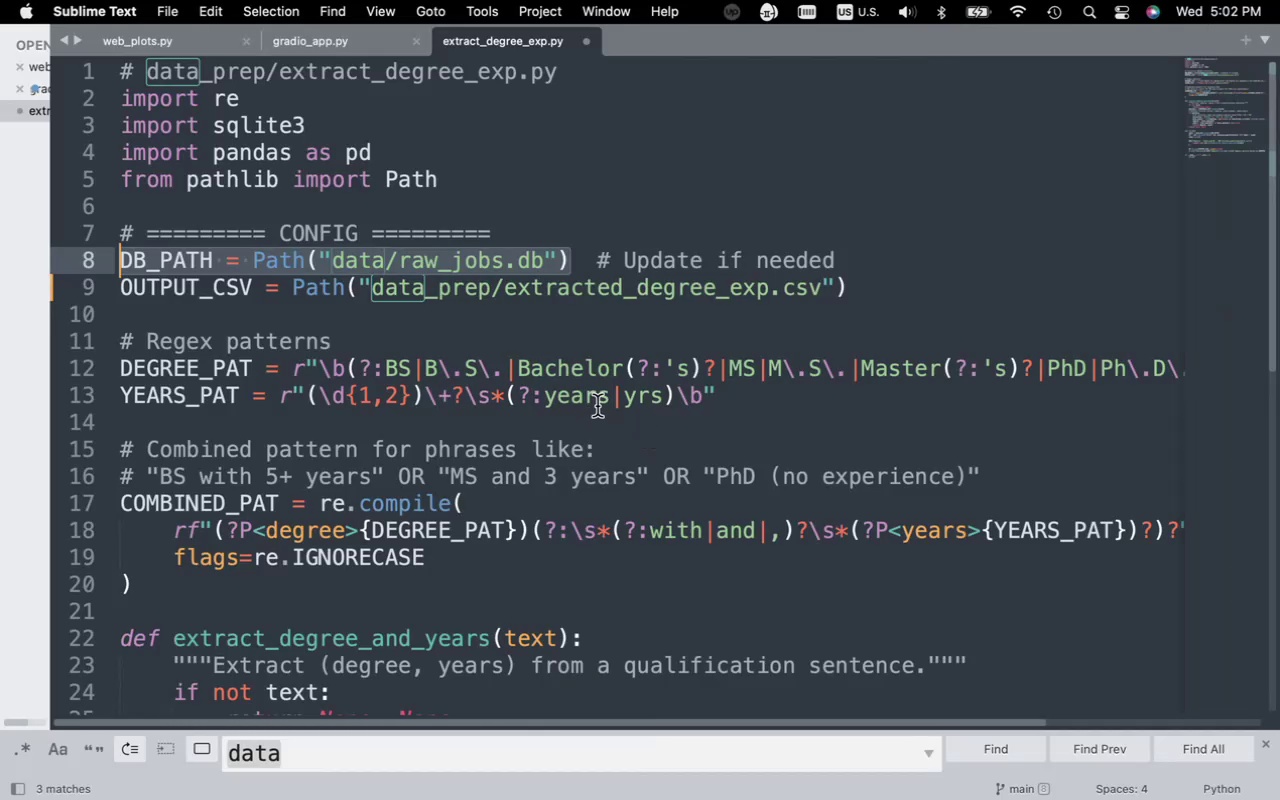 
left_click([520, 248])
 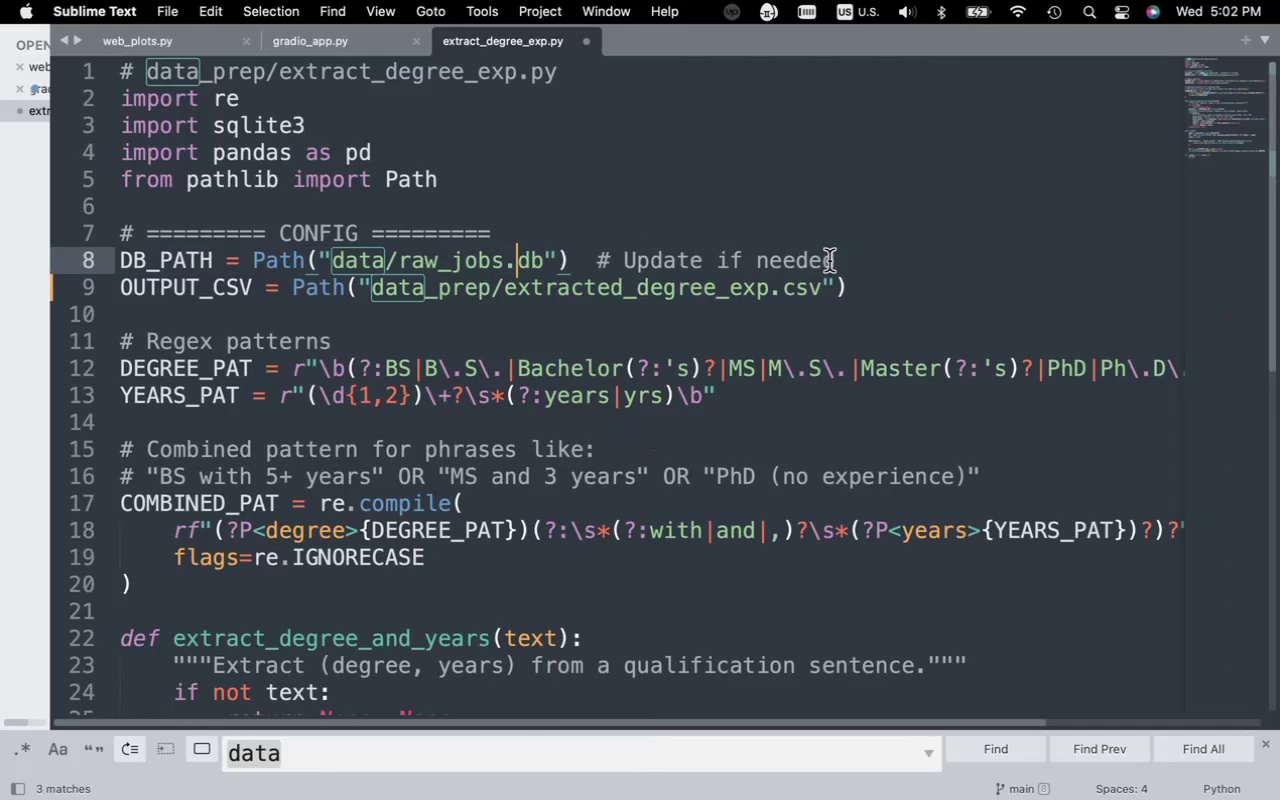 
left_click_drag(start_coordinate=[837, 262], to_coordinate=[121, 247])
 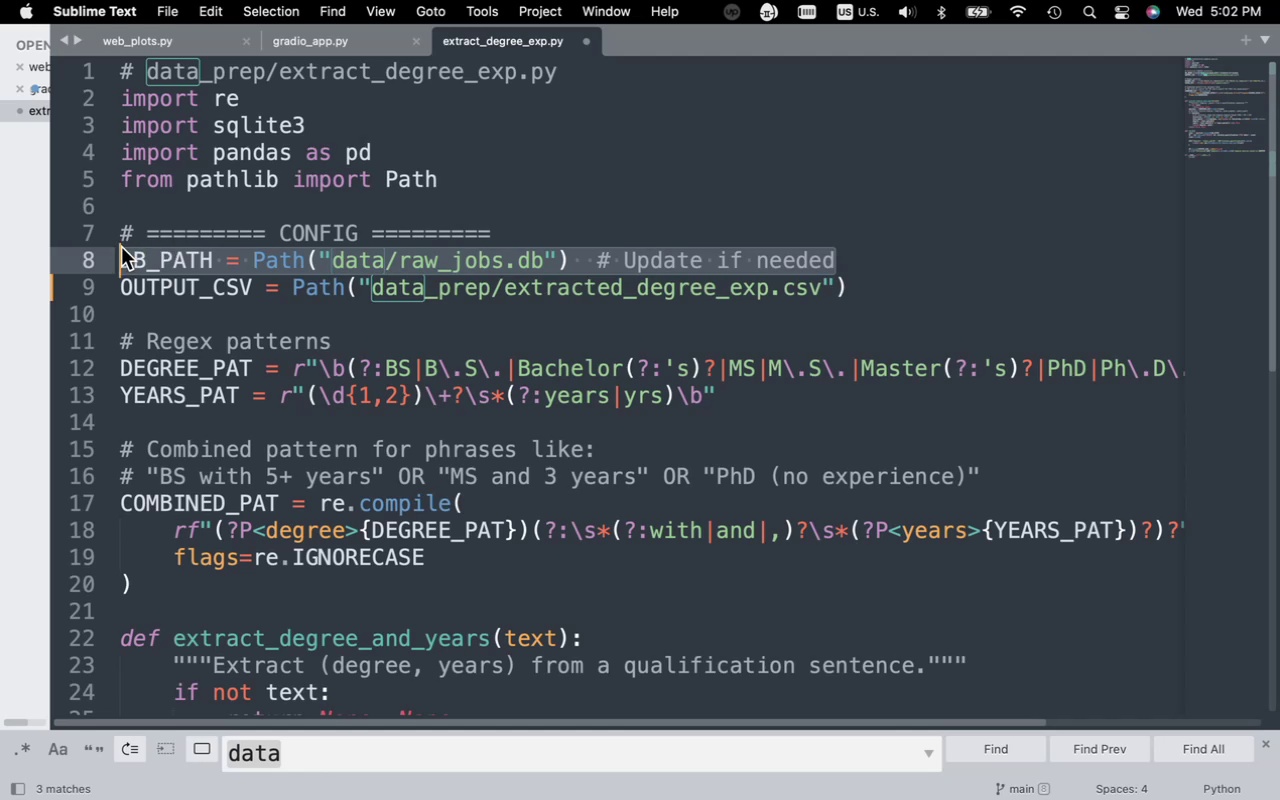 
key(Meta+V)
 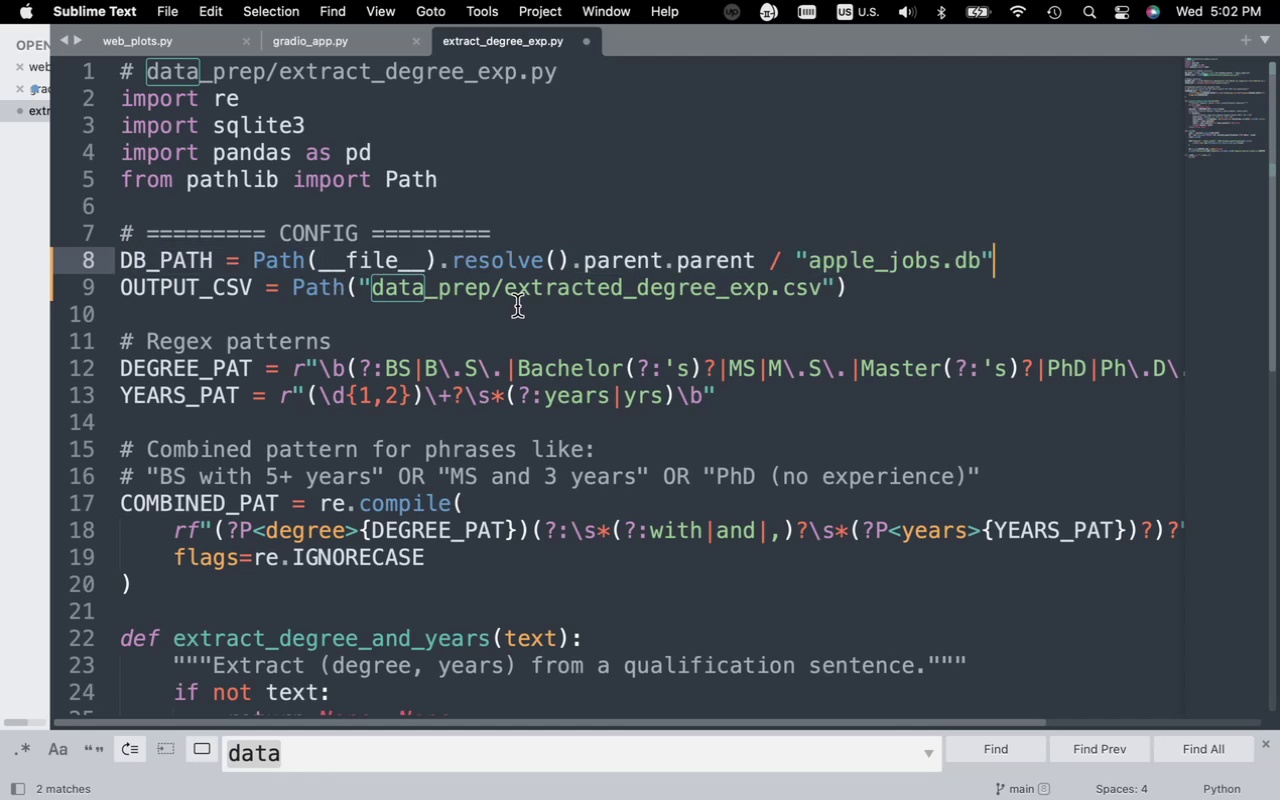 
key(Meta+S)
 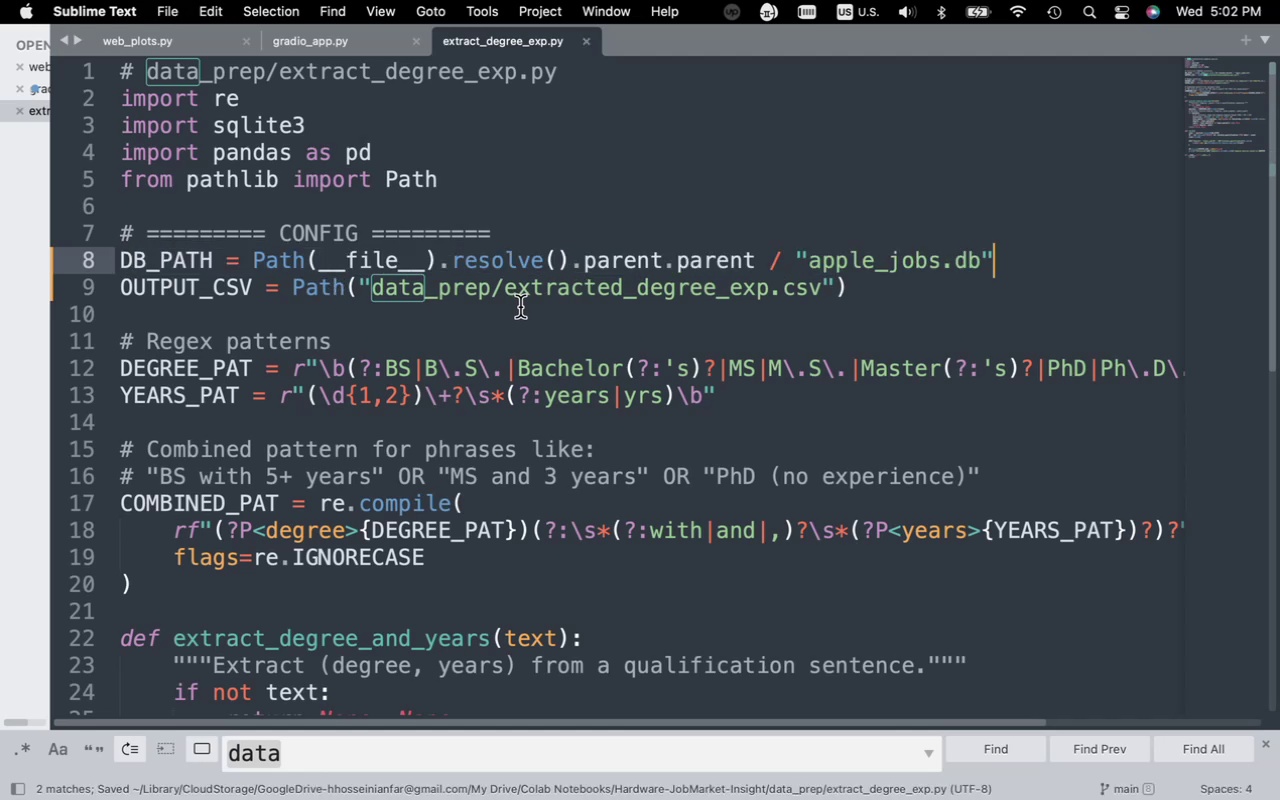 
scroll: coordinate [520, 308], scroll_direction: down, amount: 6.0
 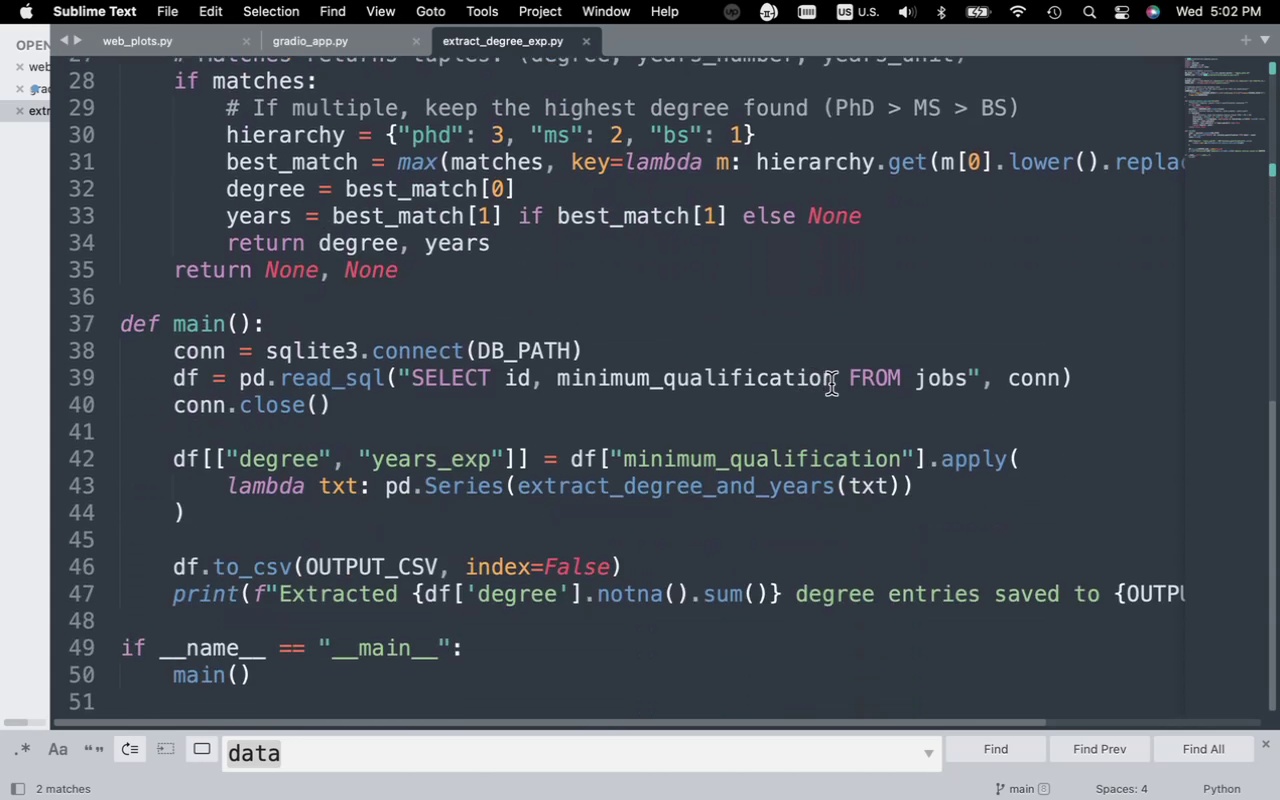 
key(S)
 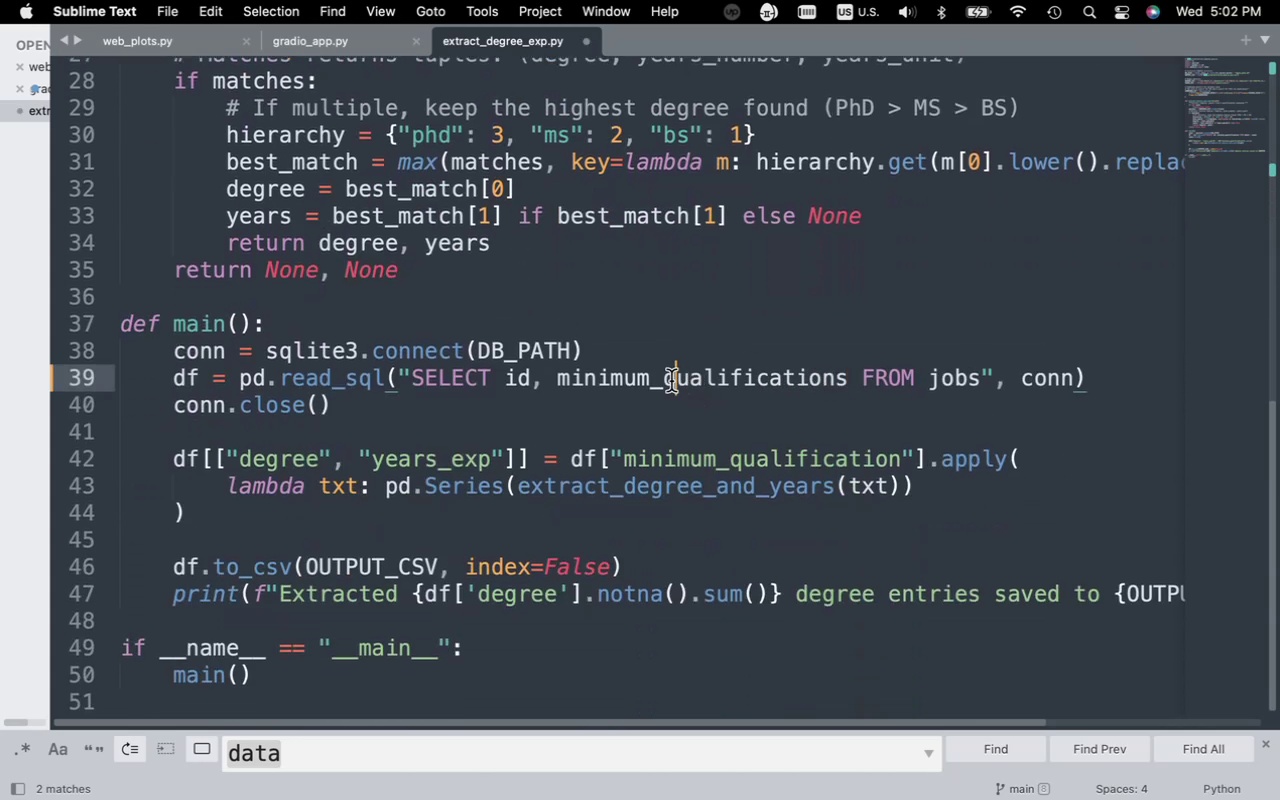 
left_click([667, 381])
 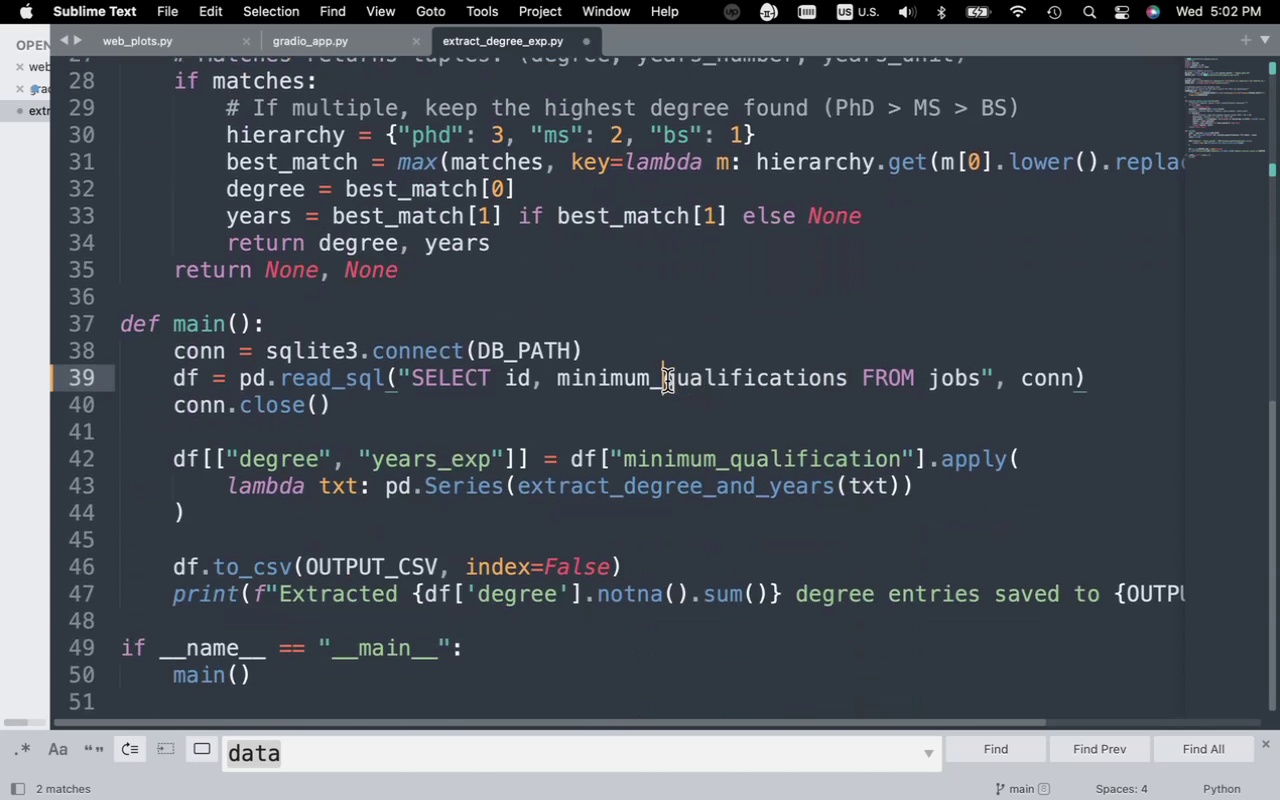 
key(Backspace)
 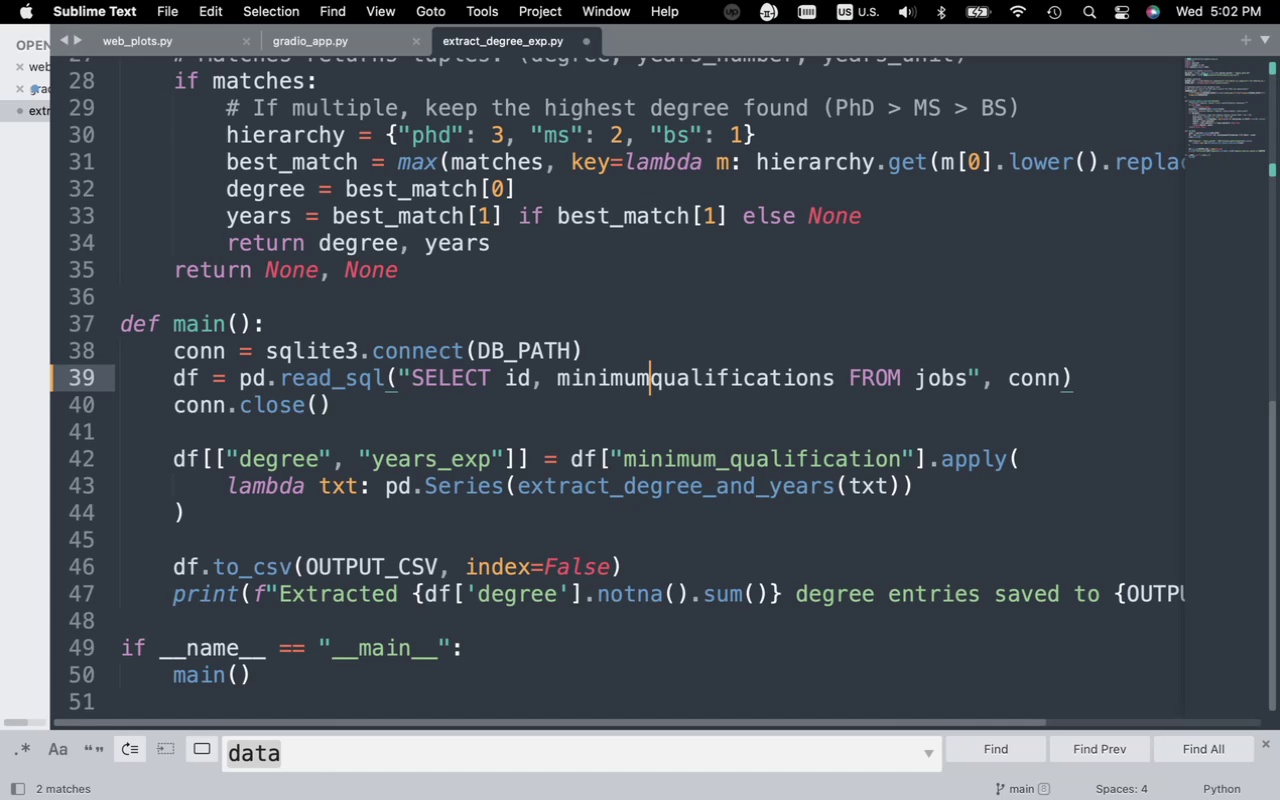 
key(Backspace)
 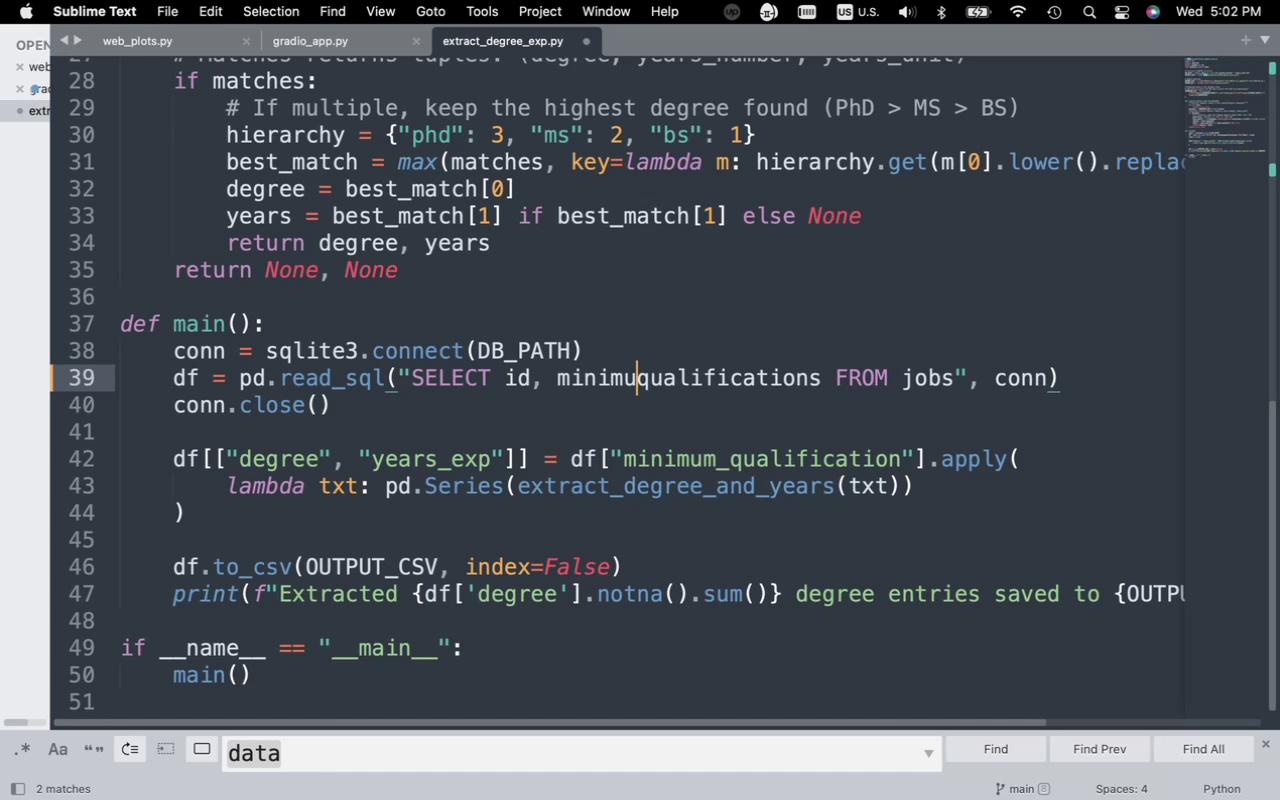 
key(Backspace)
 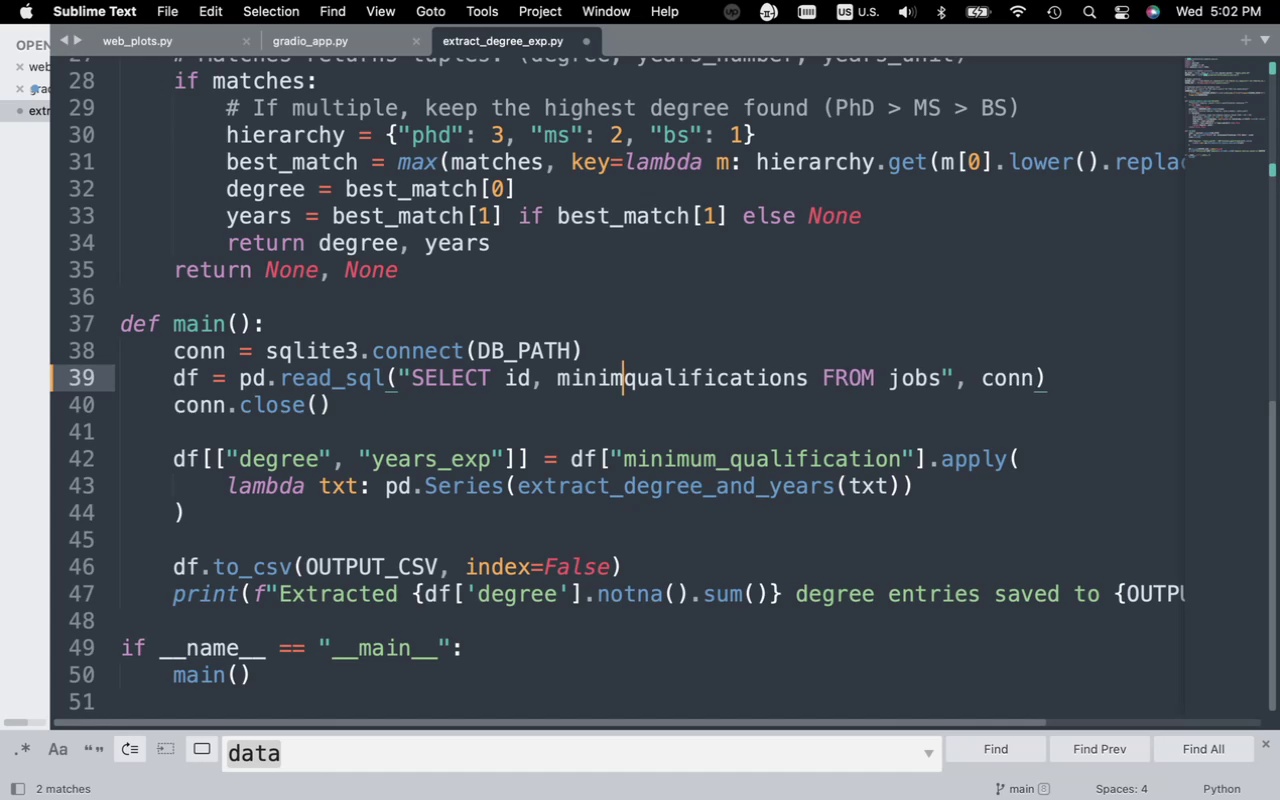 
key(Backspace)
 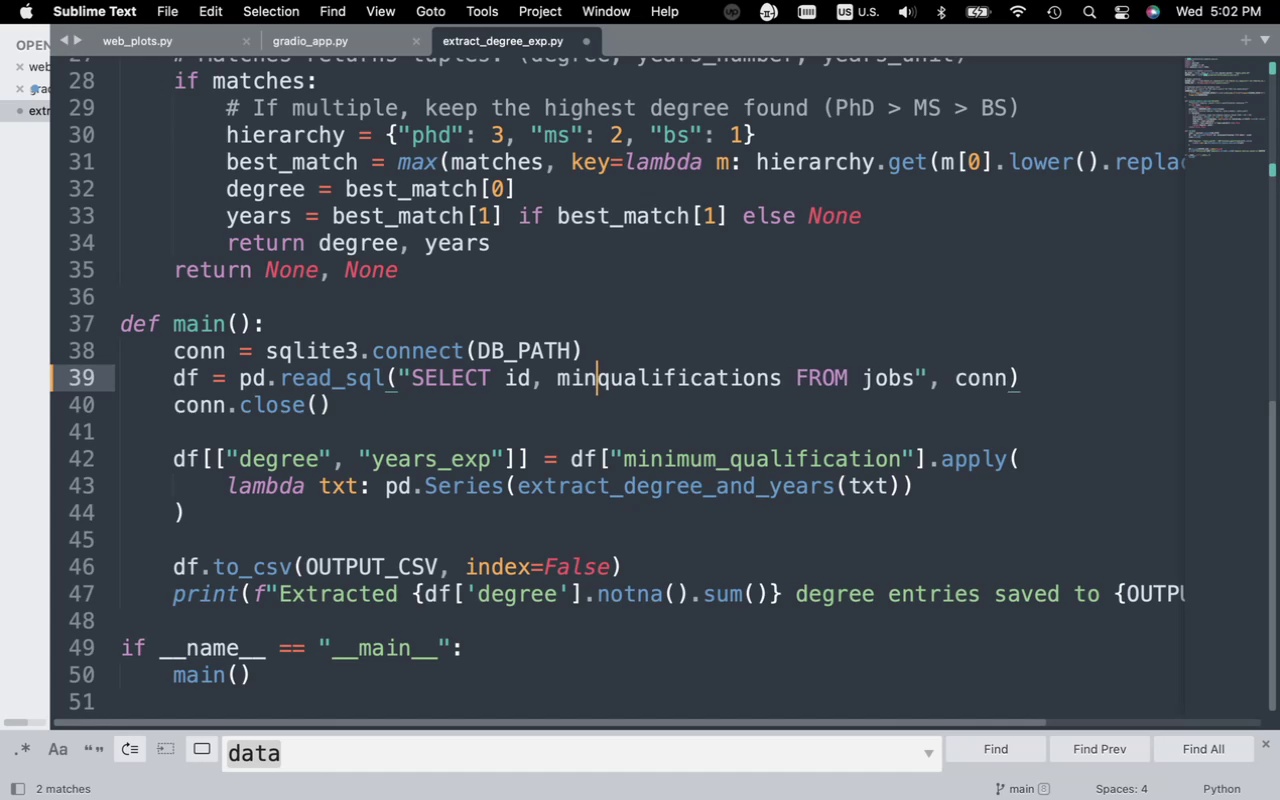 
key(Backspace)
 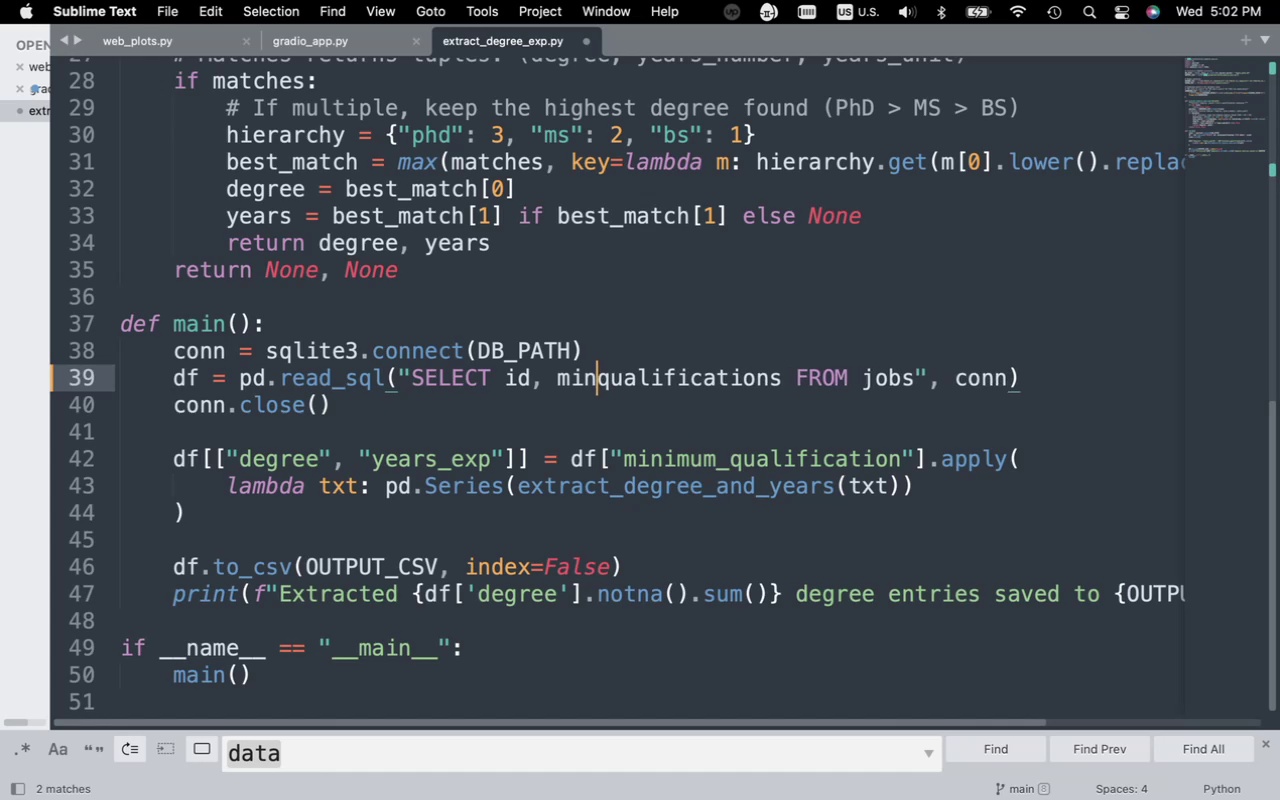 
key(Backspace)
 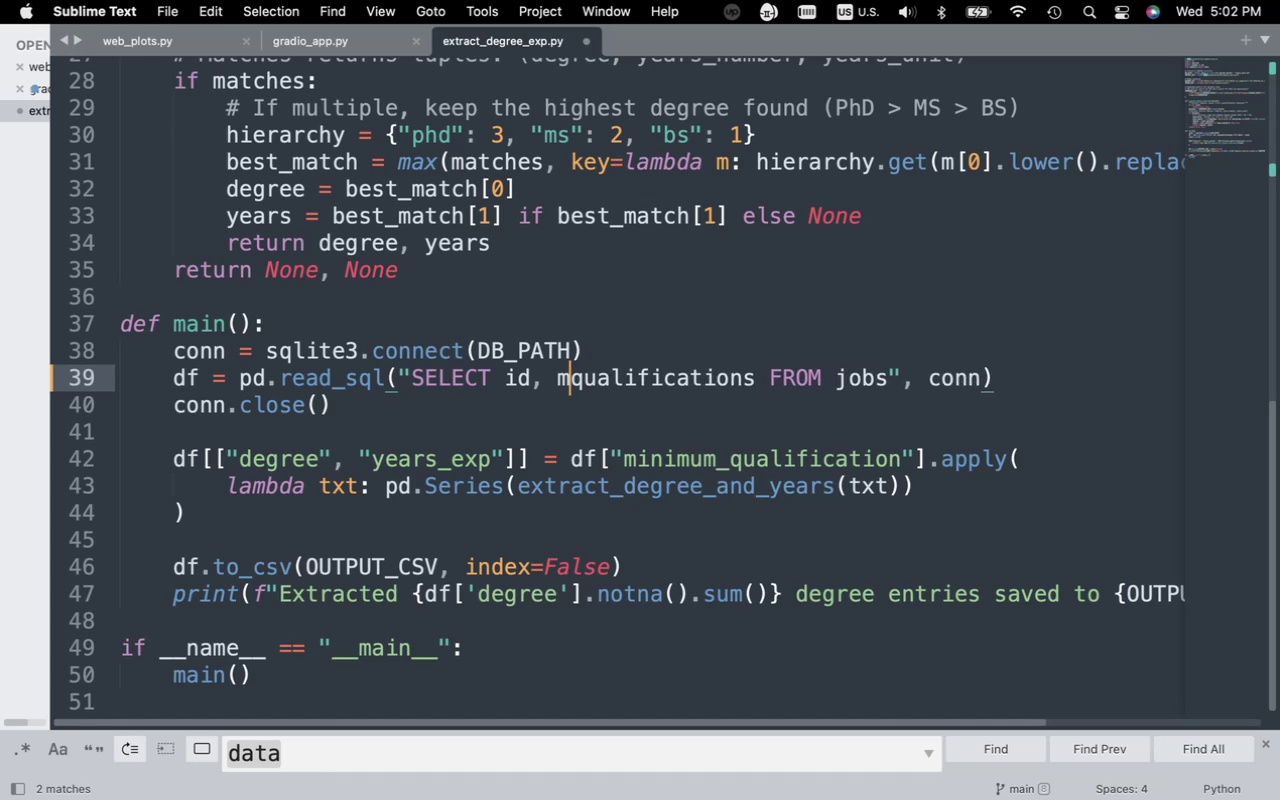 
key(Backspace)
 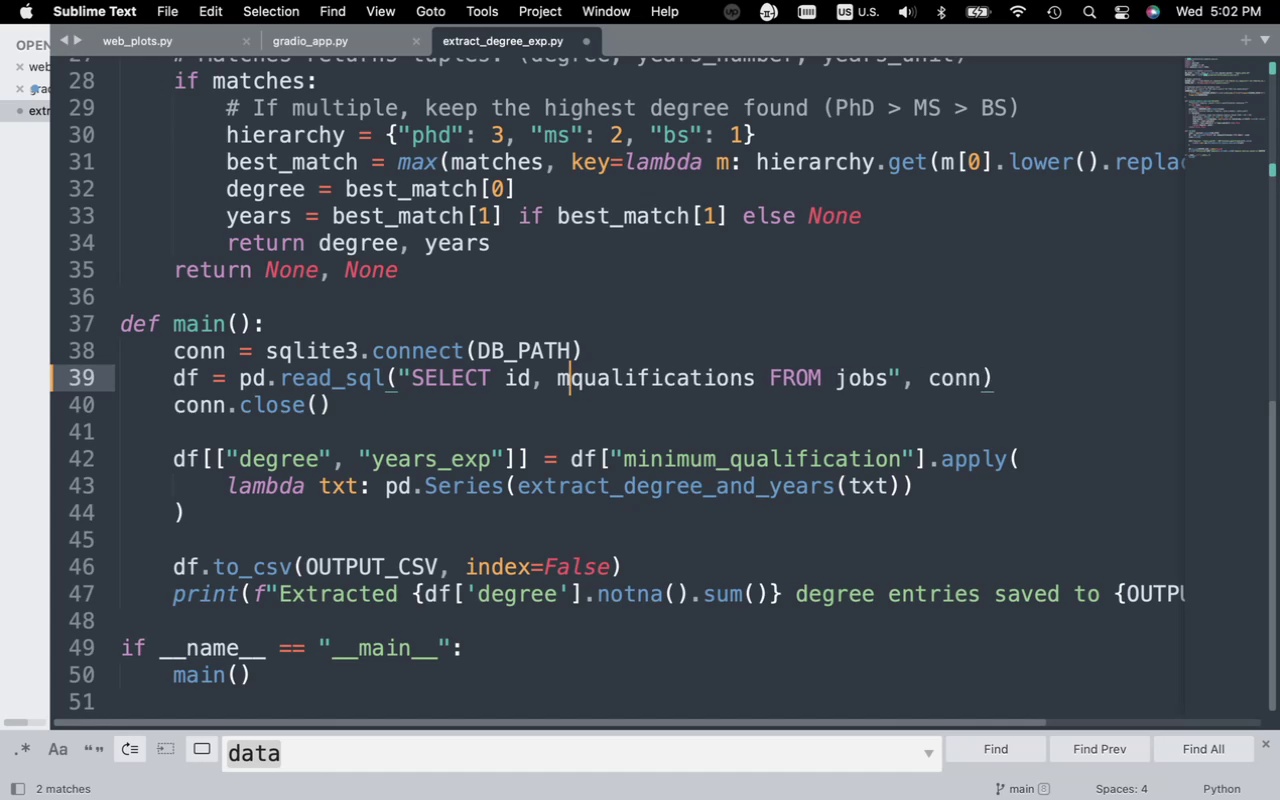 
key(Backspace)
 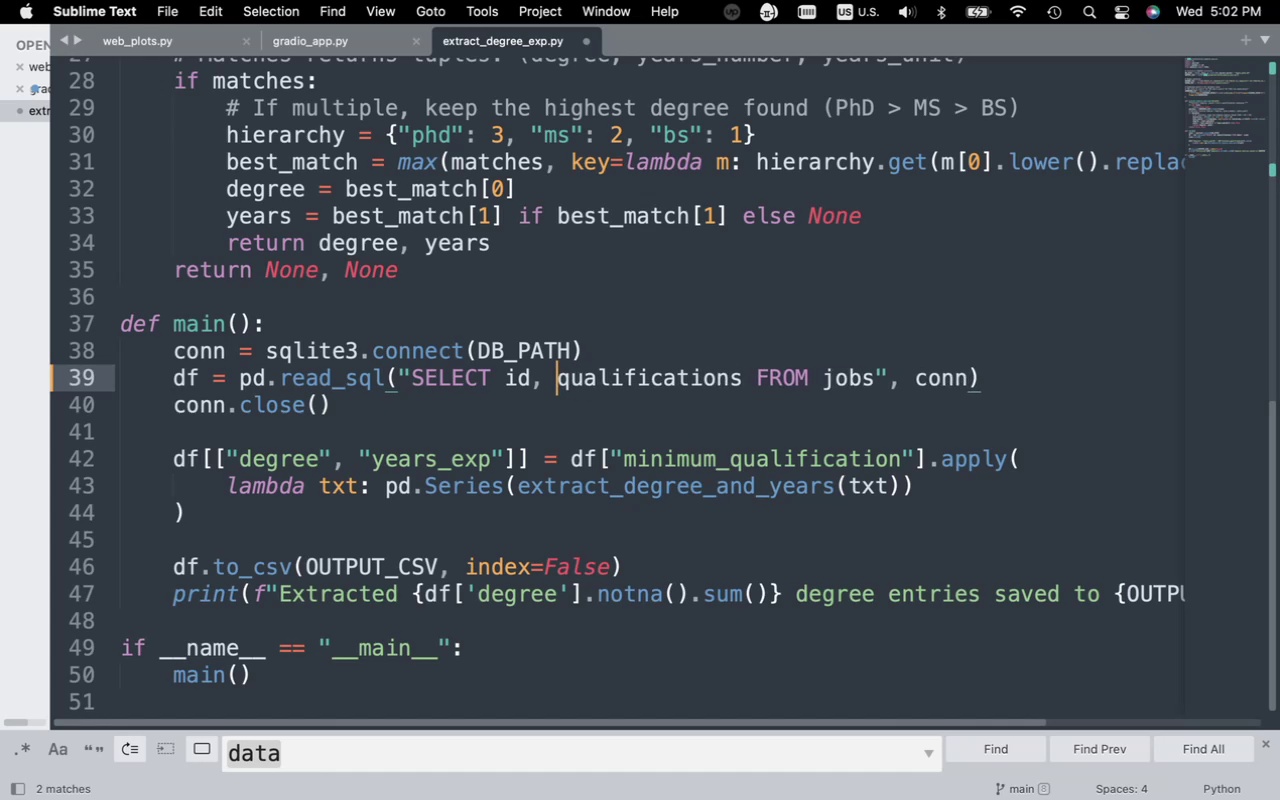 
key(Meta+S)
 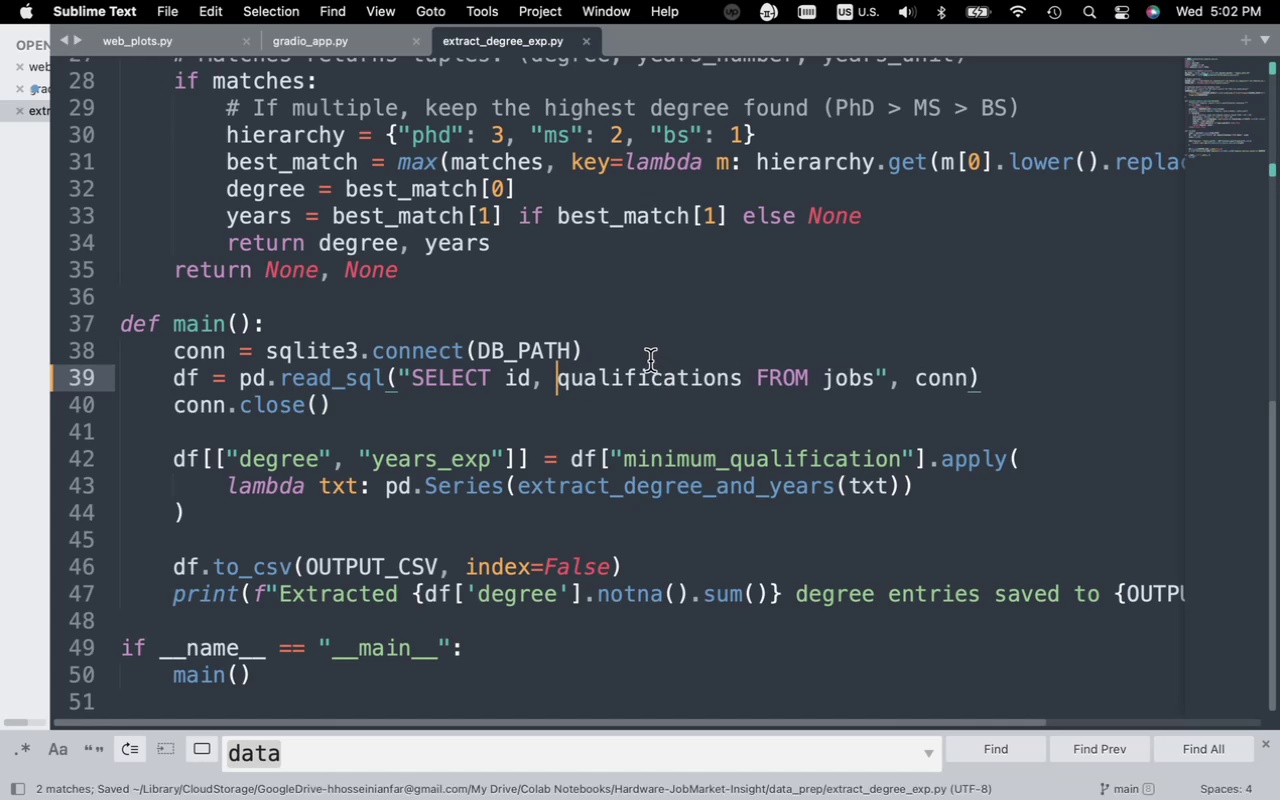 
scroll: coordinate [642, 371], scroll_direction: down, amount: 6.0
 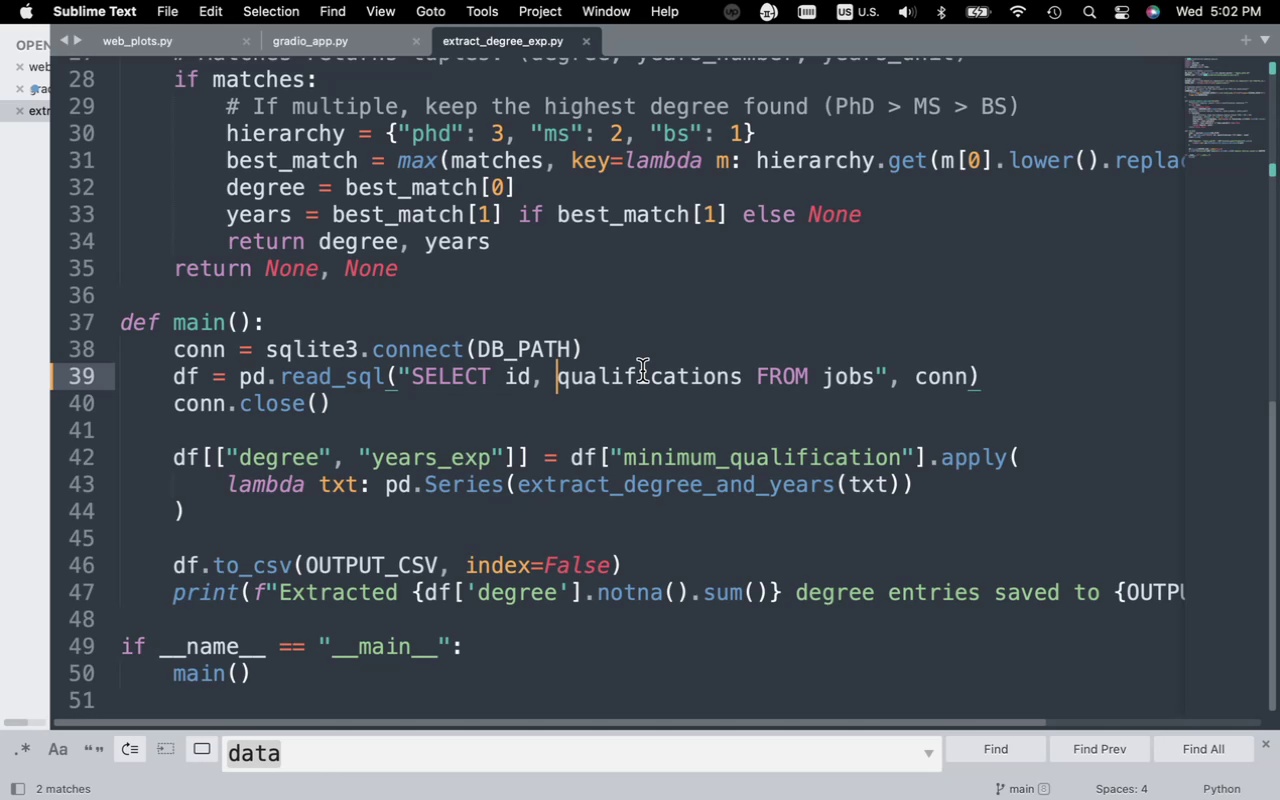 
scroll: coordinate [638, 412], scroll_direction: up, amount: 48.0
 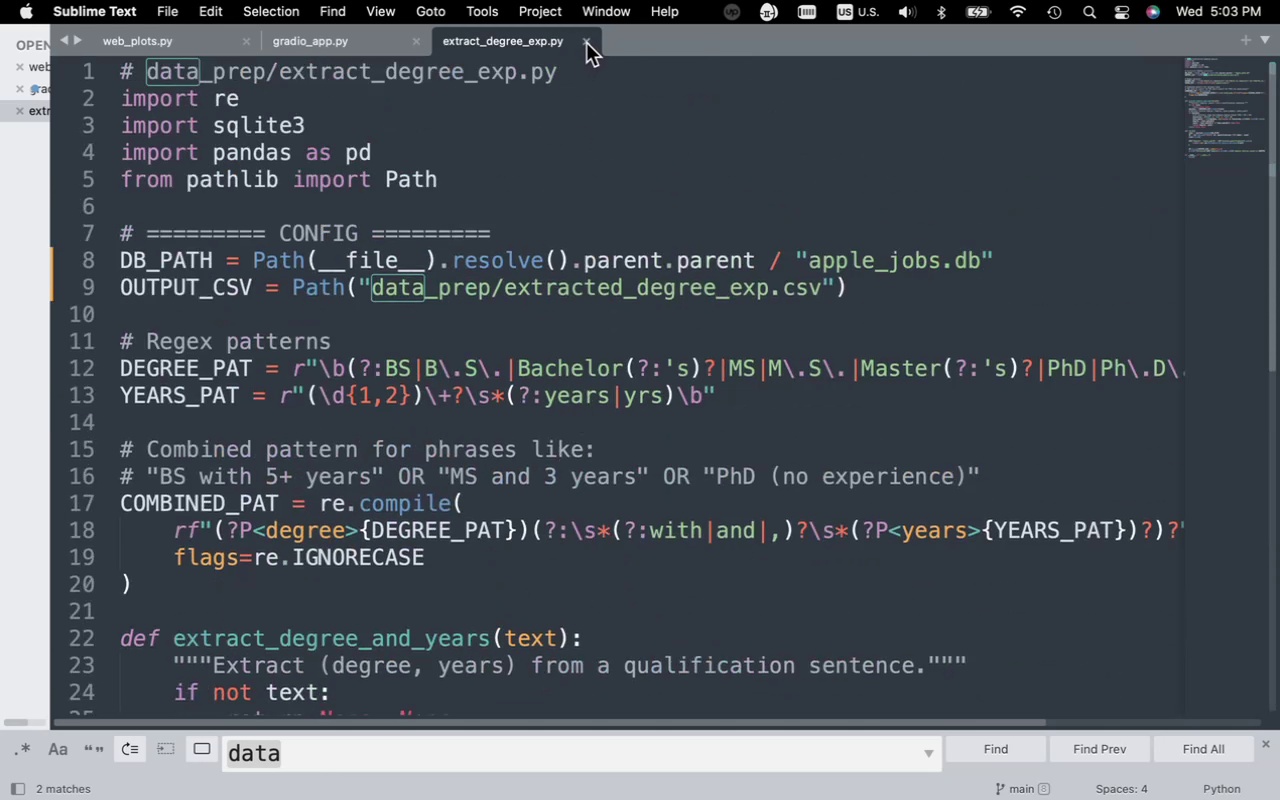 
left_click([586, 43])
 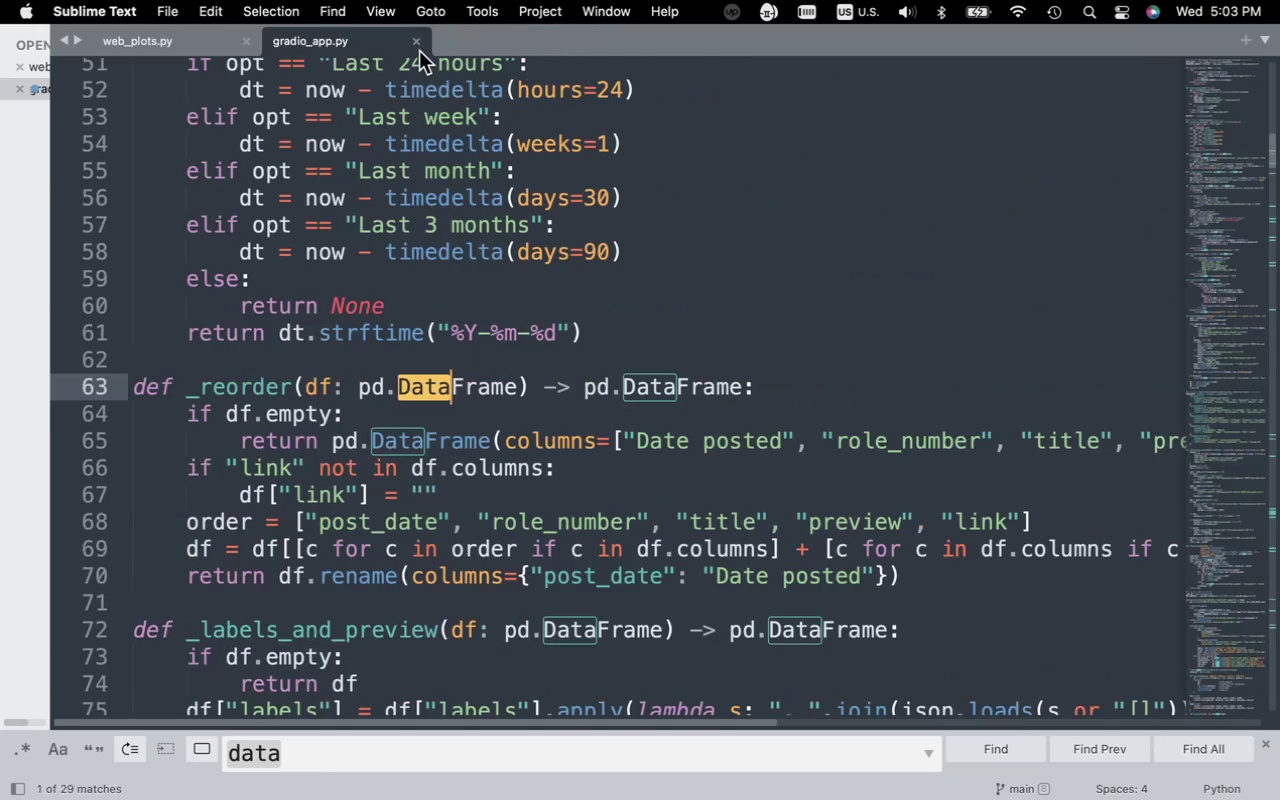 
left_click([419, 45])
 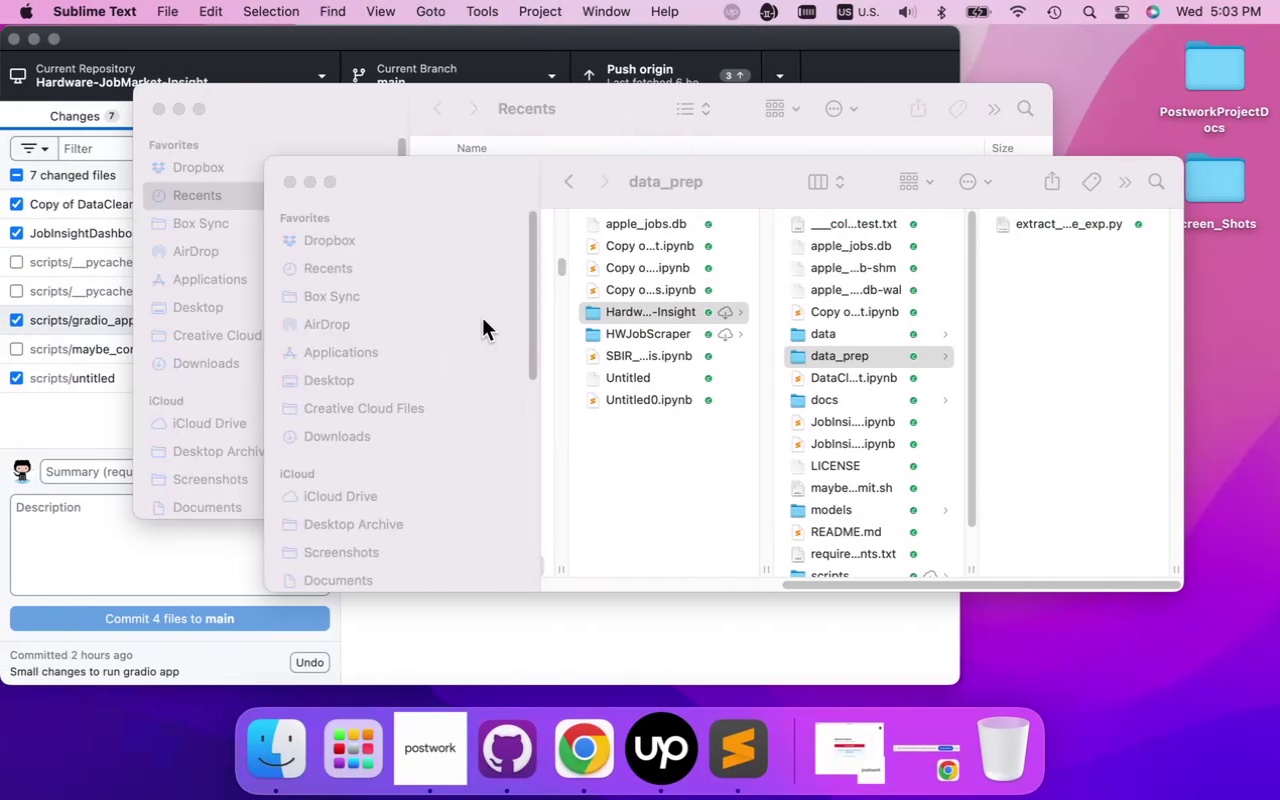 
wait(6.09)
 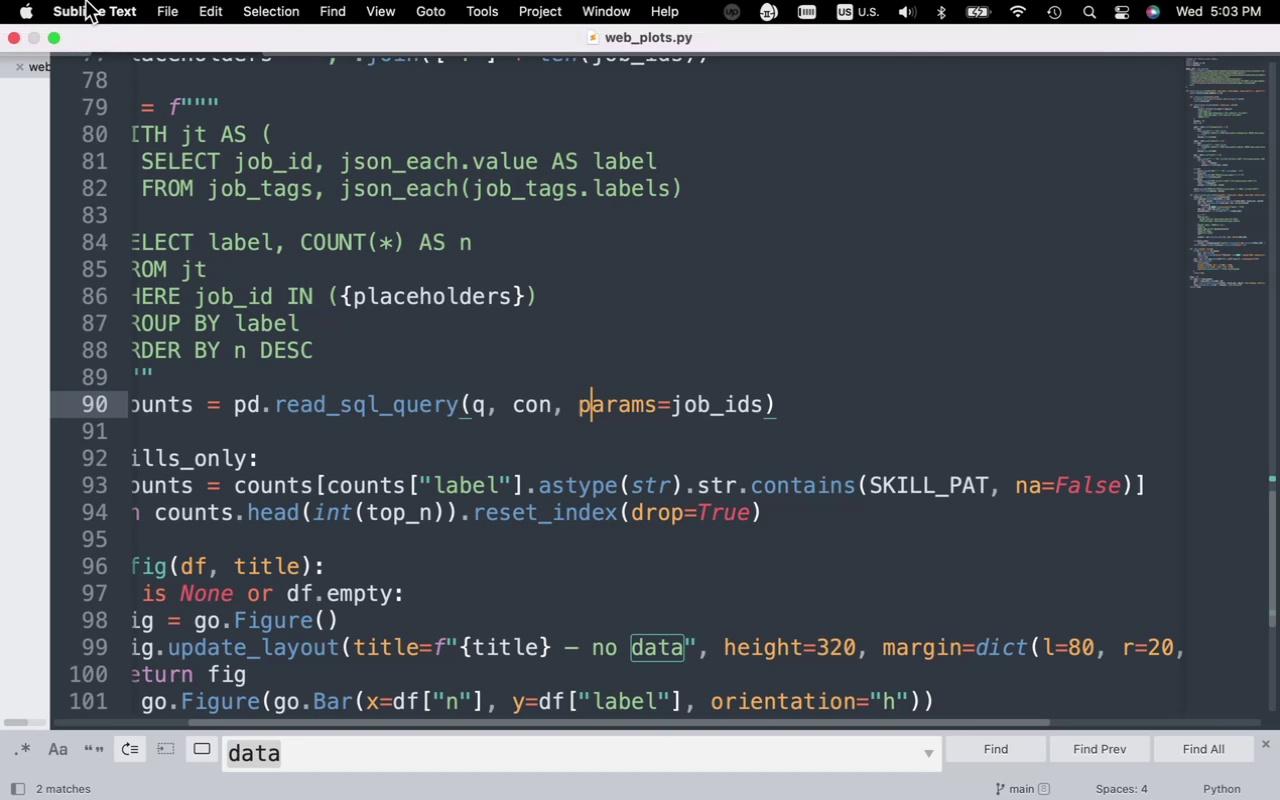 
left_click([309, 181])
 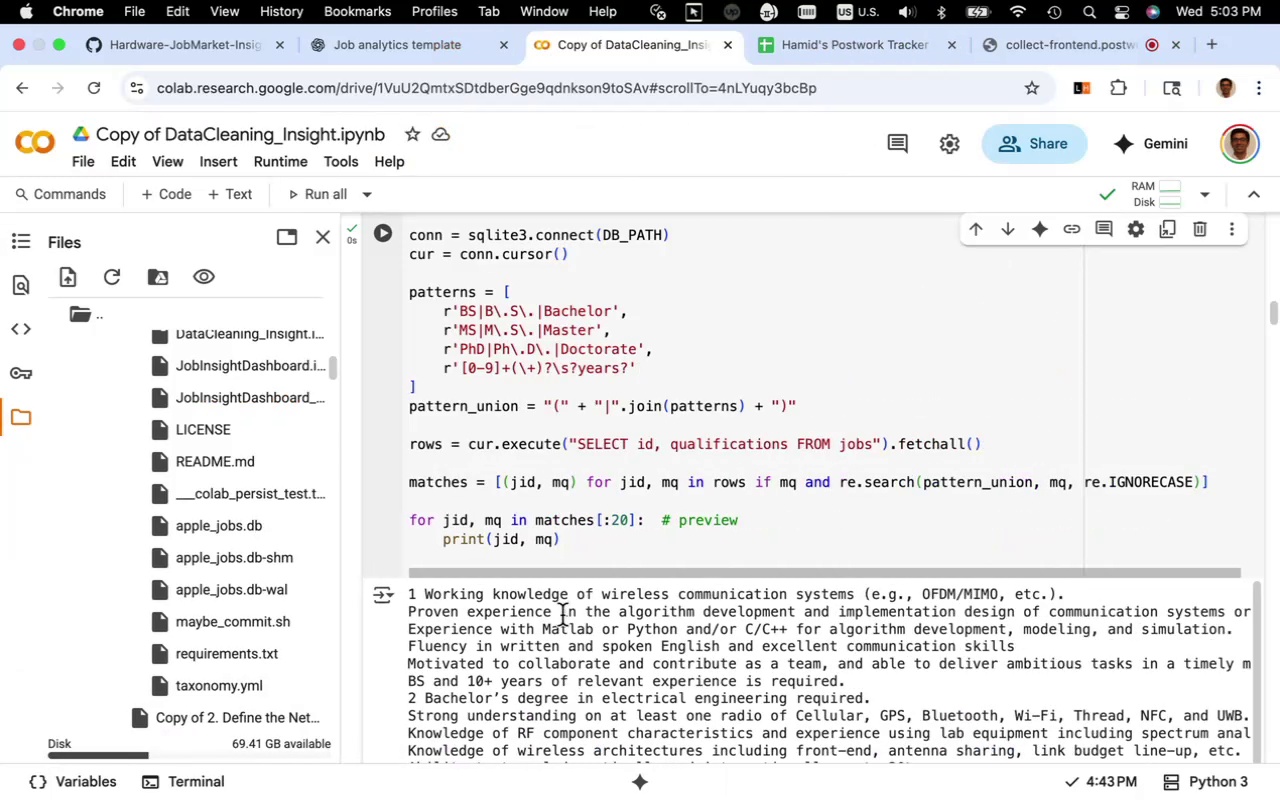 
wait(8.11)
 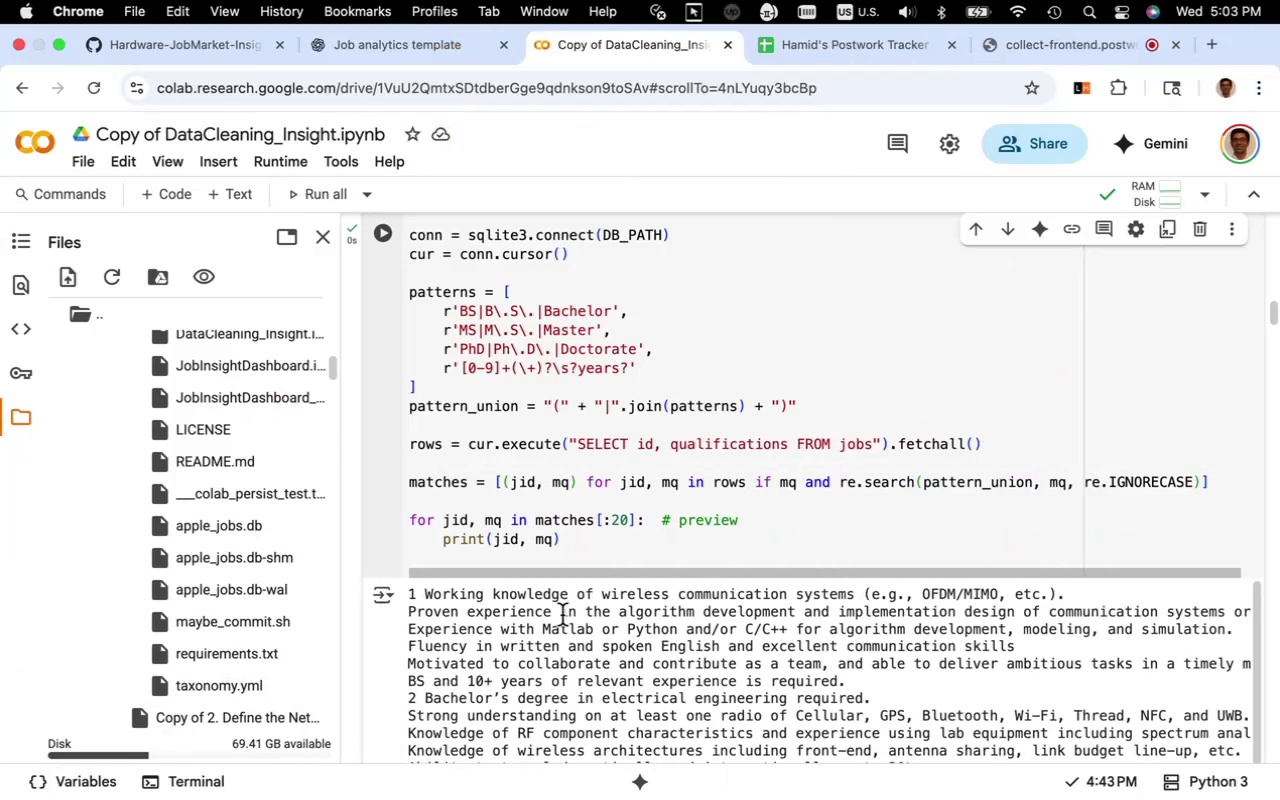 
scroll: coordinate [626, 401], scroll_direction: up, amount: 7.0
 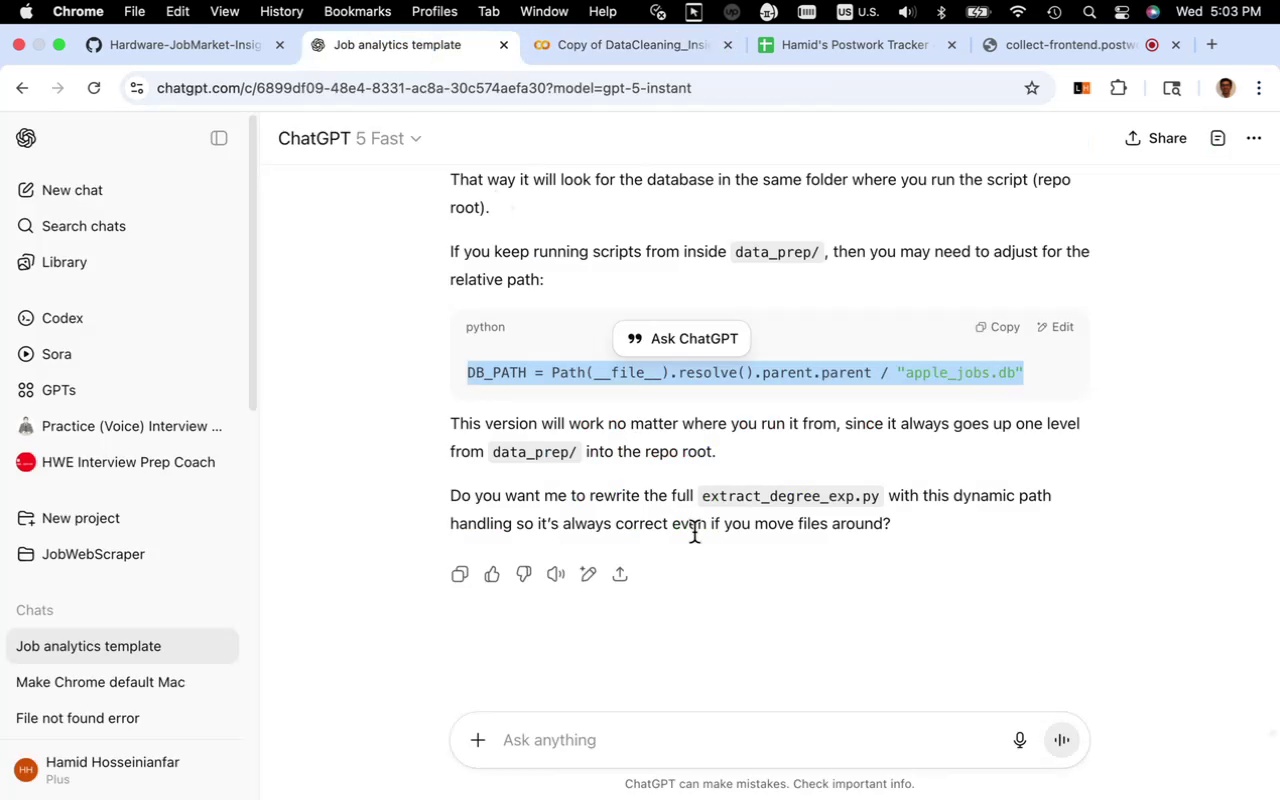 
wait(6.42)
 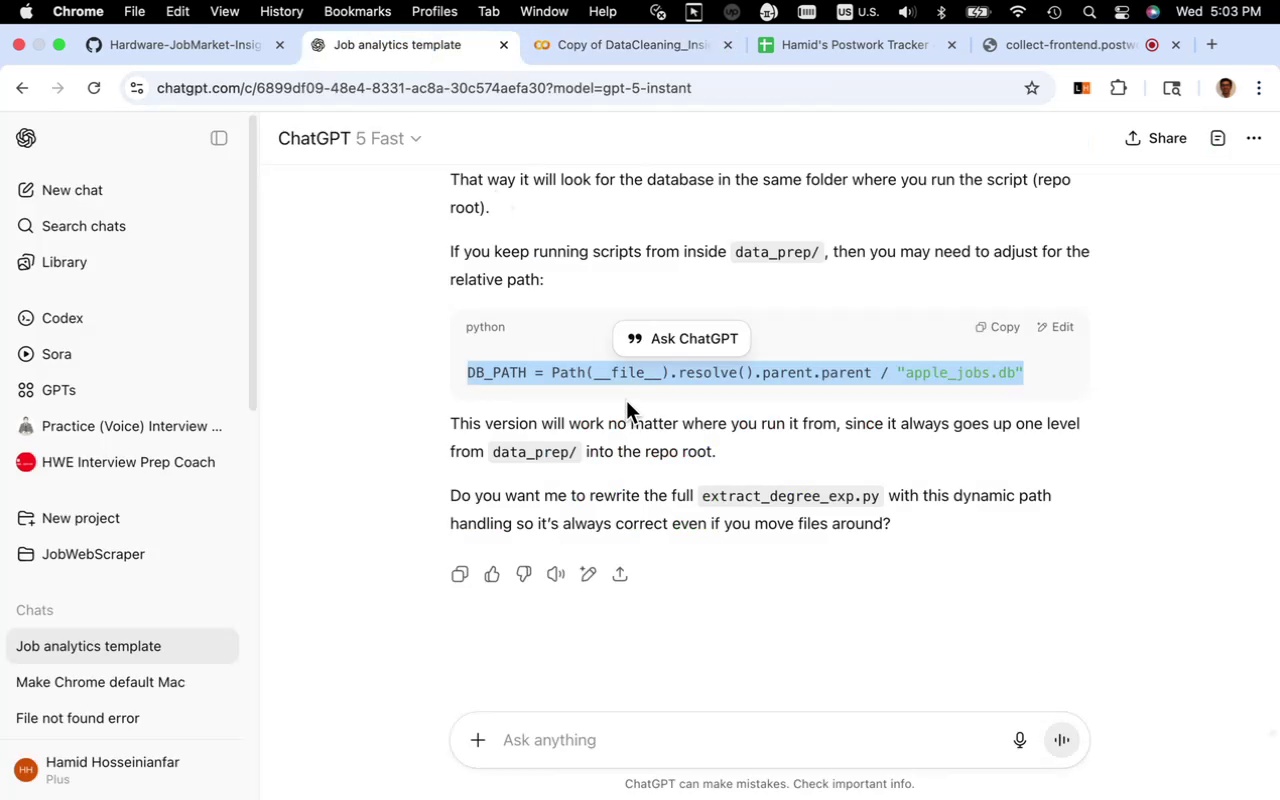 
scroll: coordinate [705, 530], scroll_direction: up, amount: 17.0
 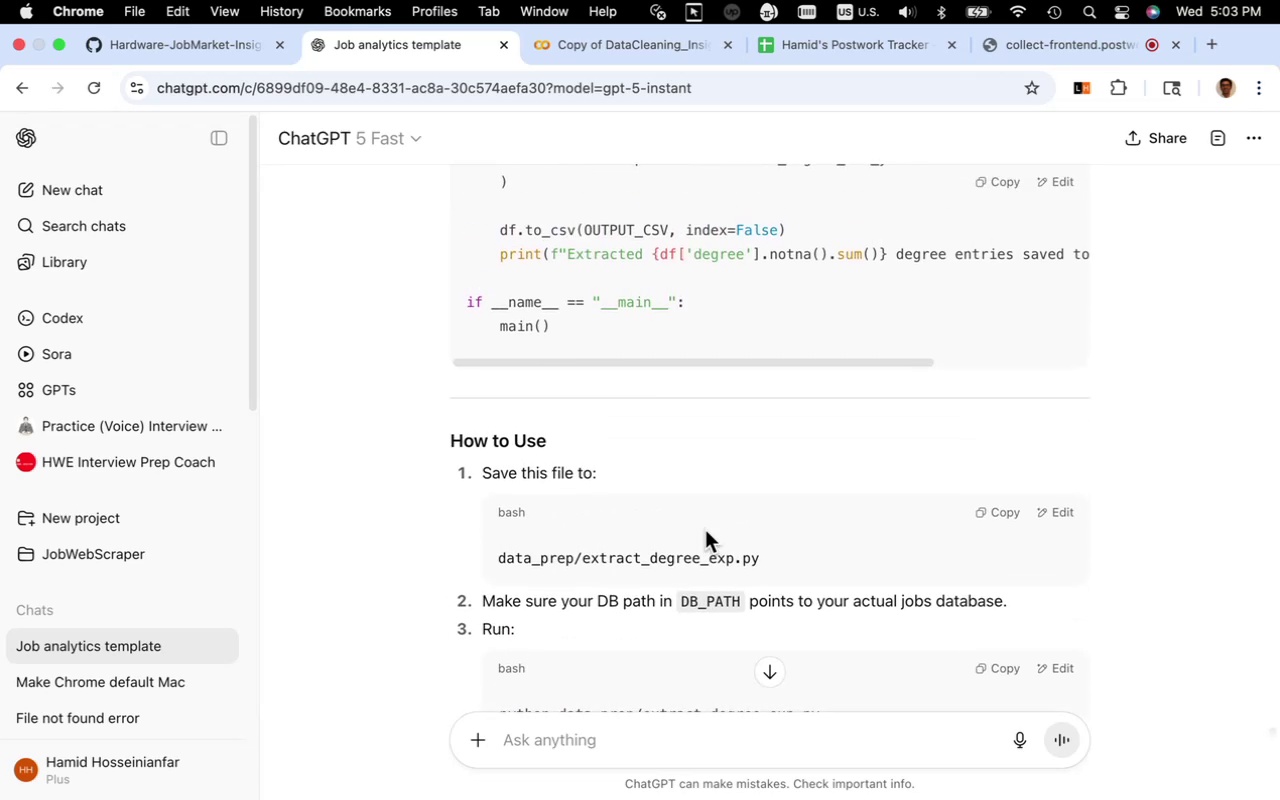 
scroll: coordinate [705, 530], scroll_direction: down, amount: 10.0
 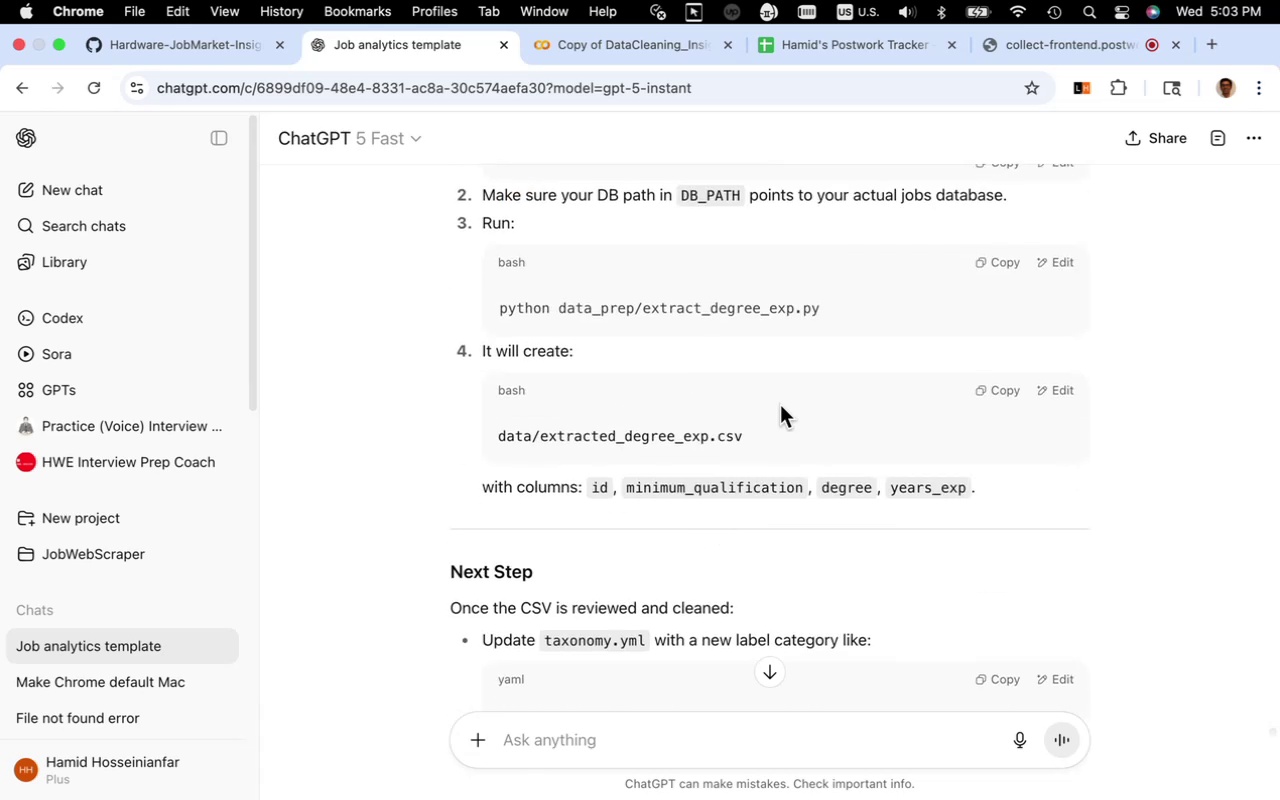 
wait(6.55)
 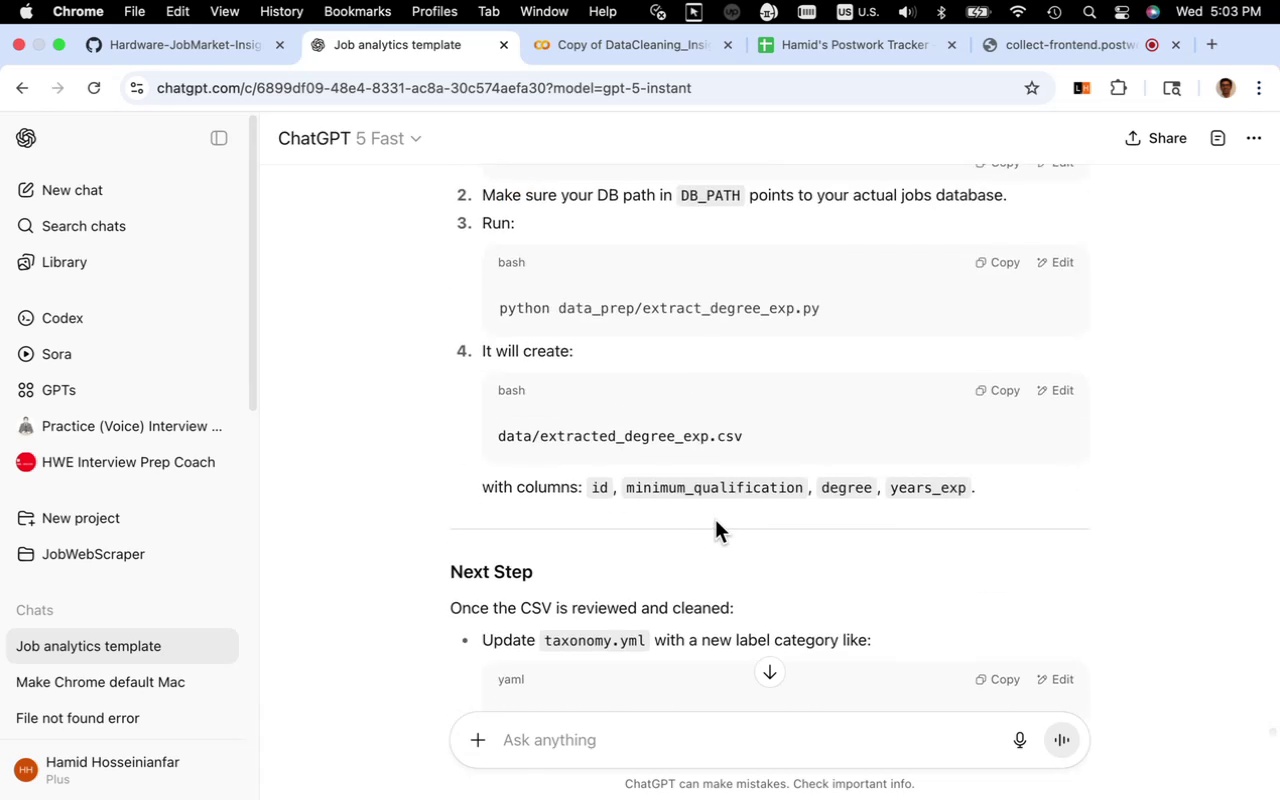 
left_click_drag(start_coordinate=[818, 311], to_coordinate=[498, 315])
 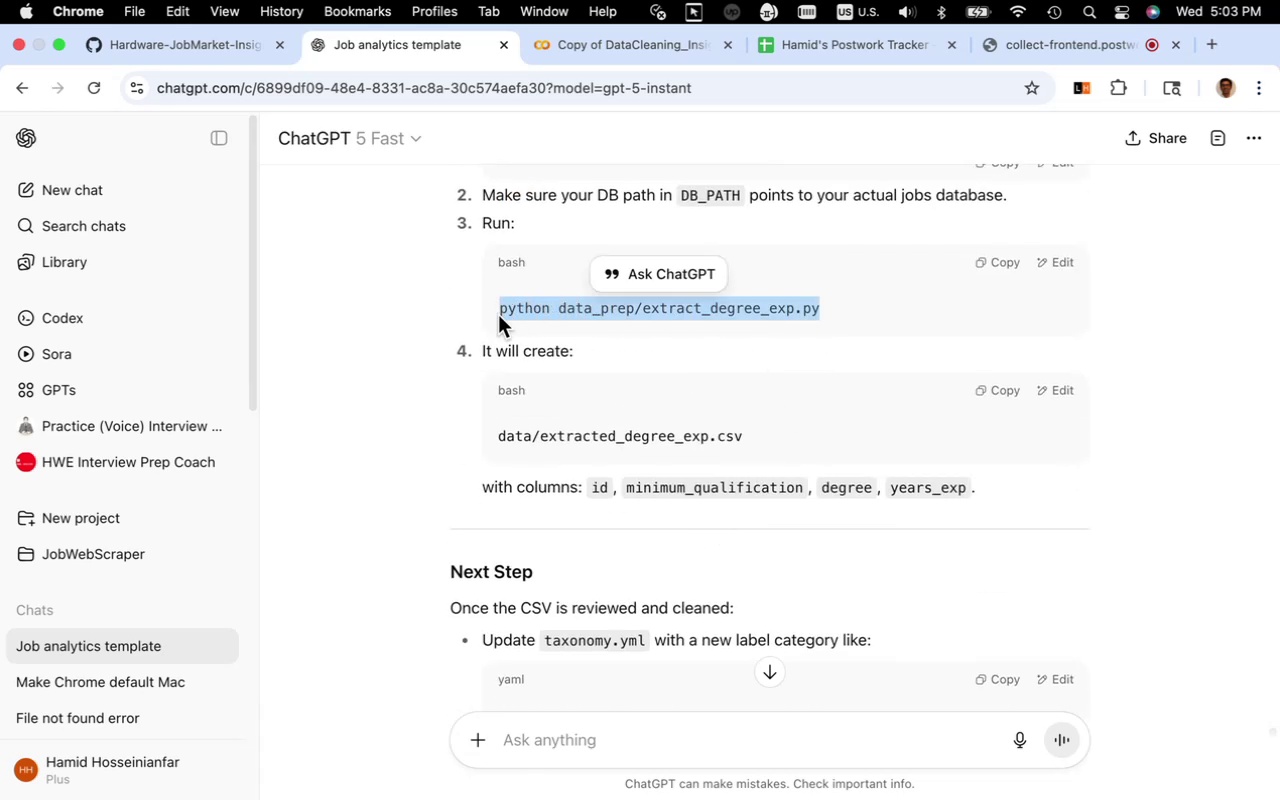 
key(Meta+C)
 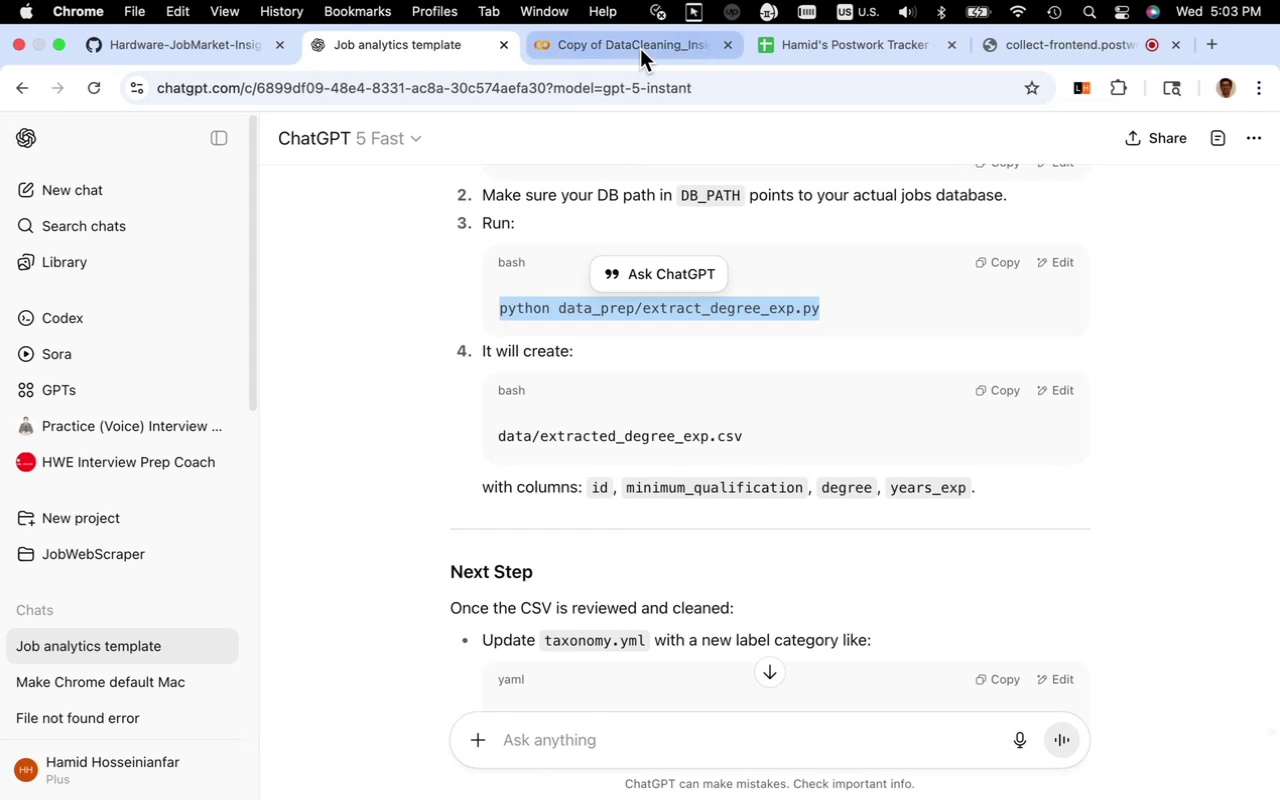 
left_click([640, 49])
 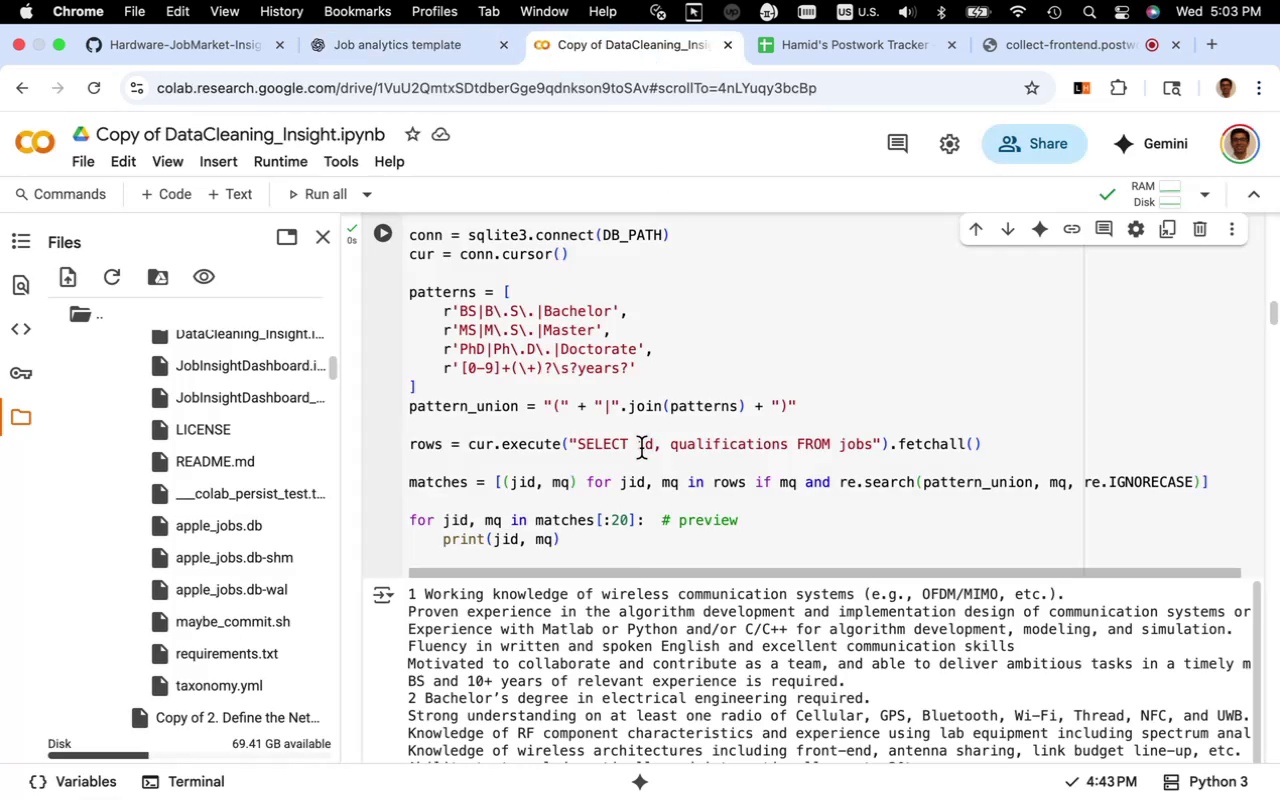 
left_click([641, 448])
 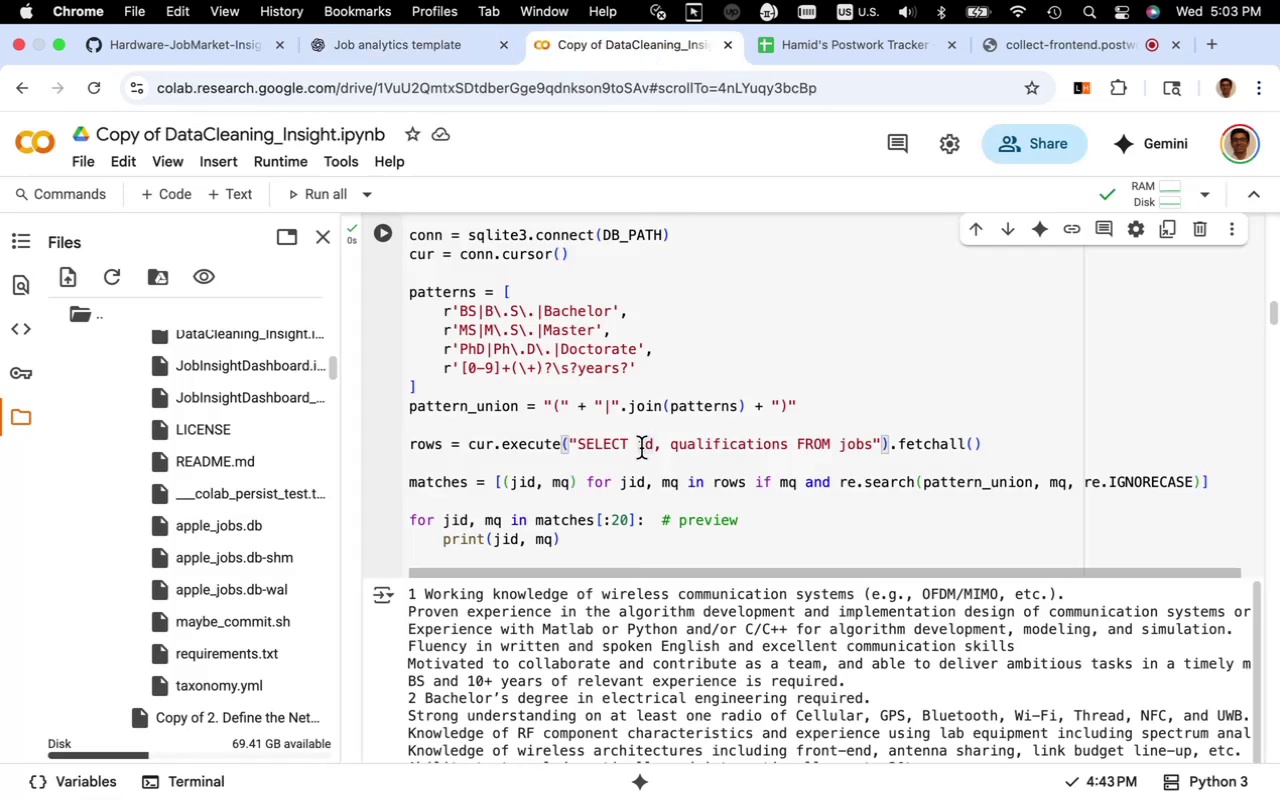 
key(Meta+A)
 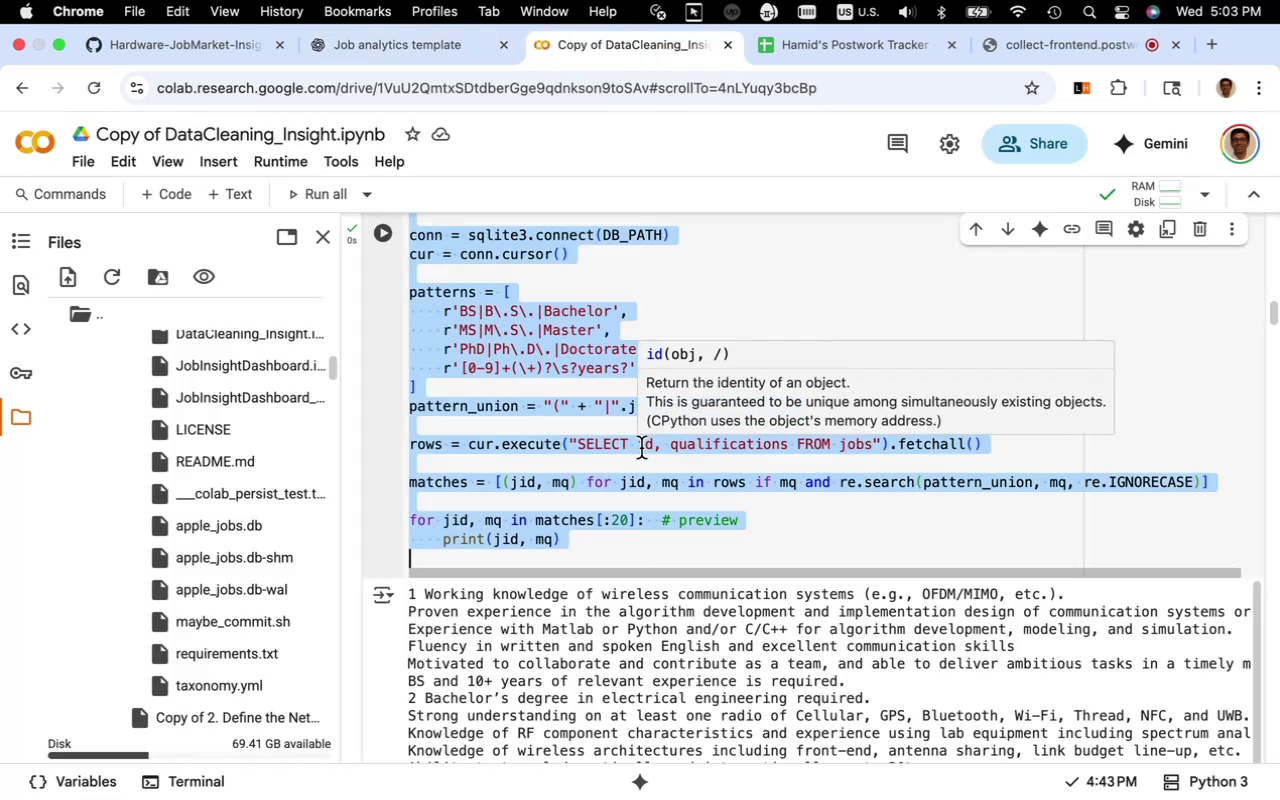 
key(Backspace)
 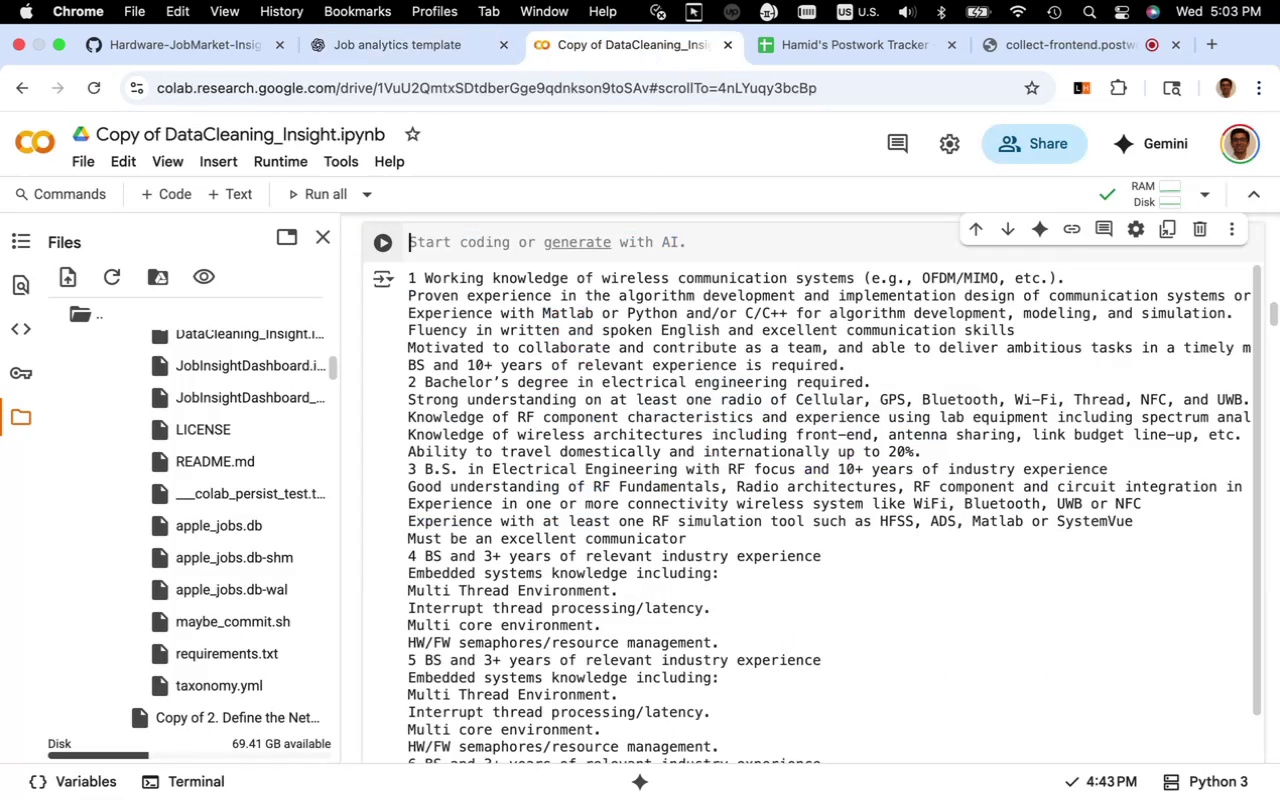 
key(Meta+V)
 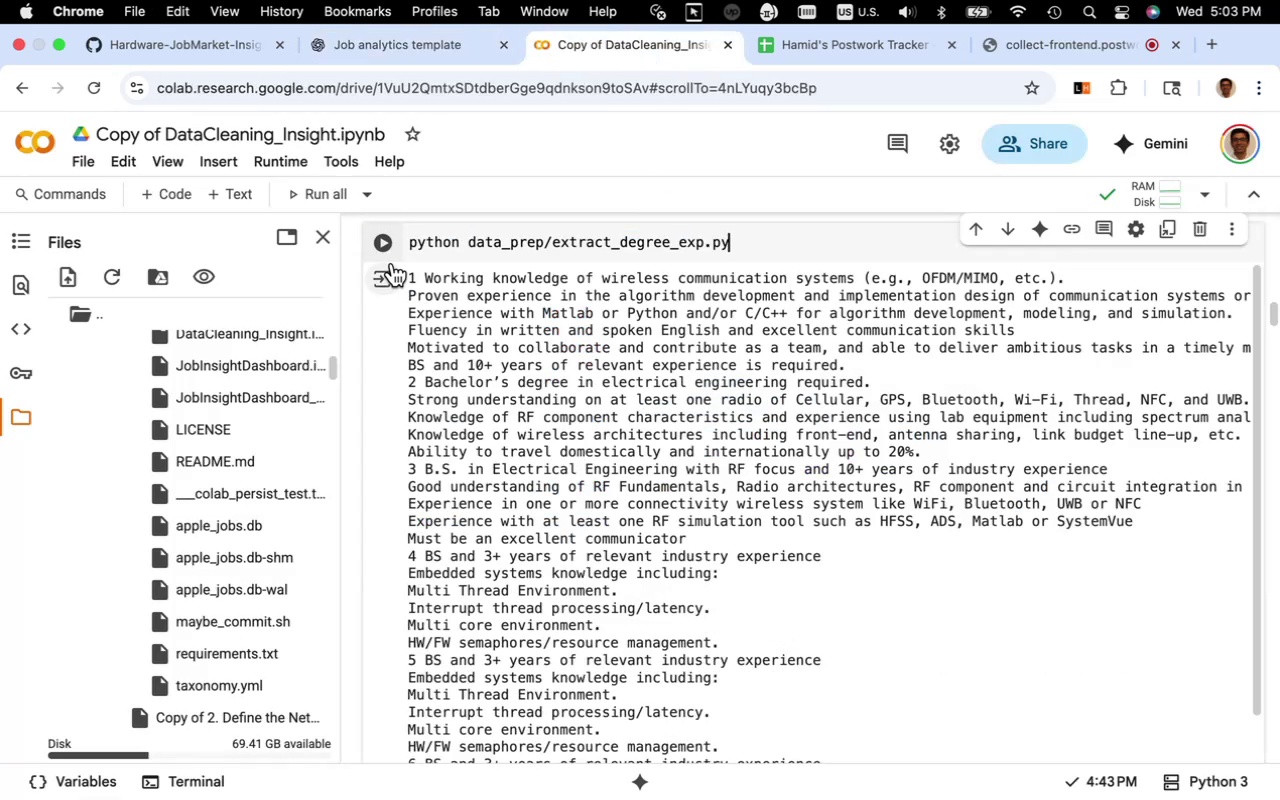 
left_click([387, 246])
 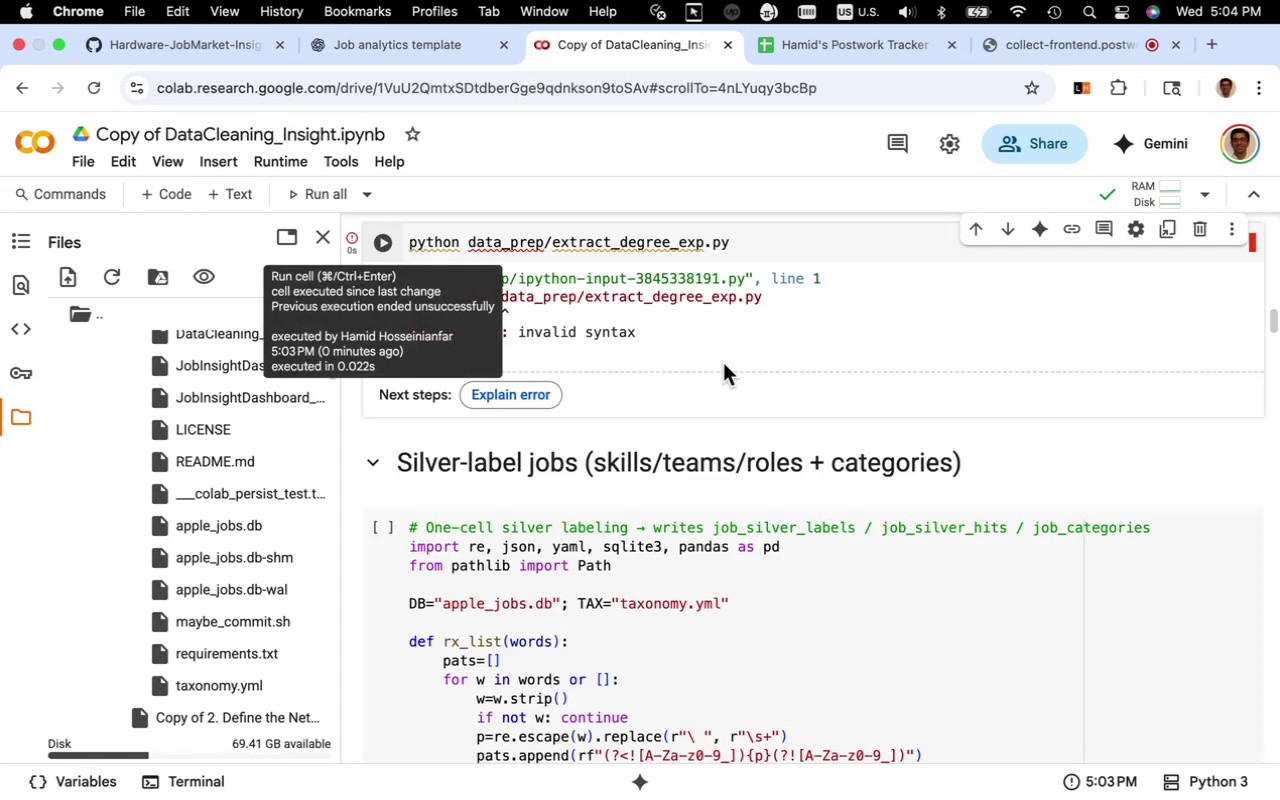 
wait(7.1)
 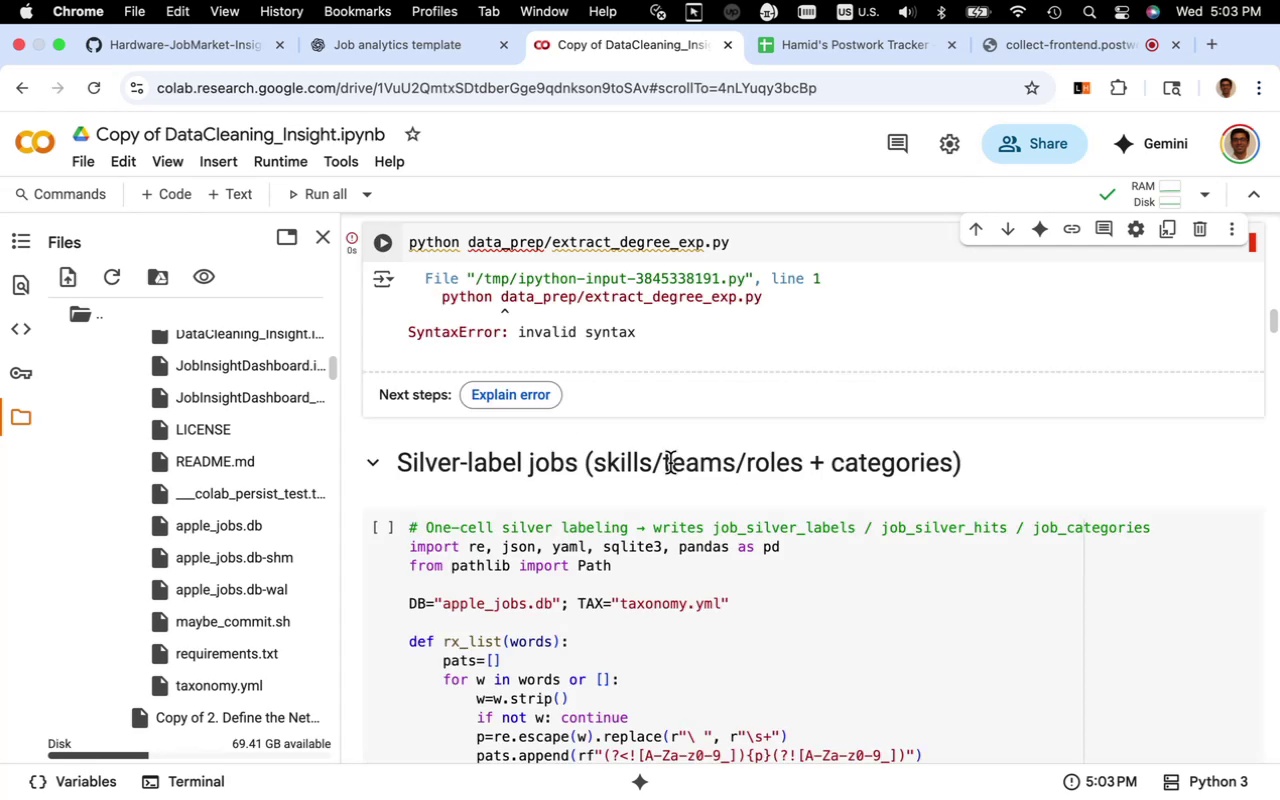 
left_click([725, 338])
 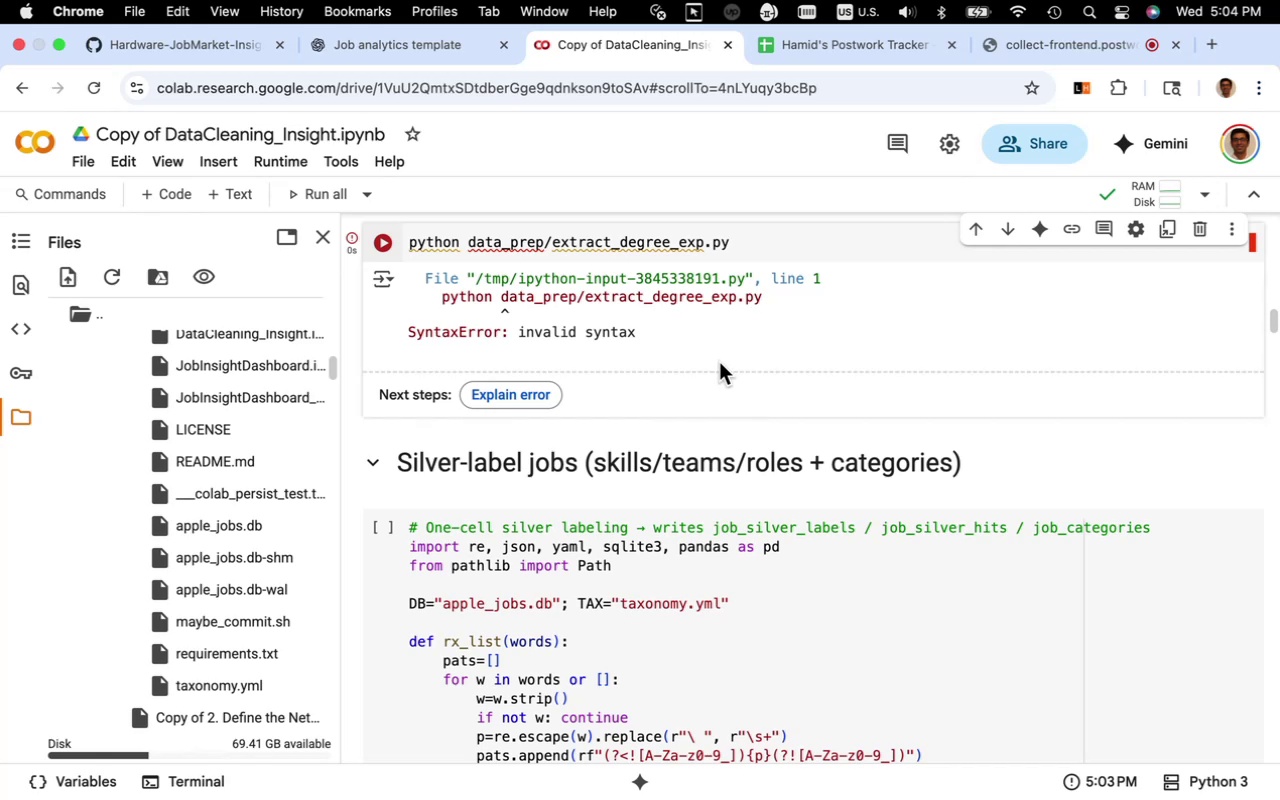 
wait(9.28)
 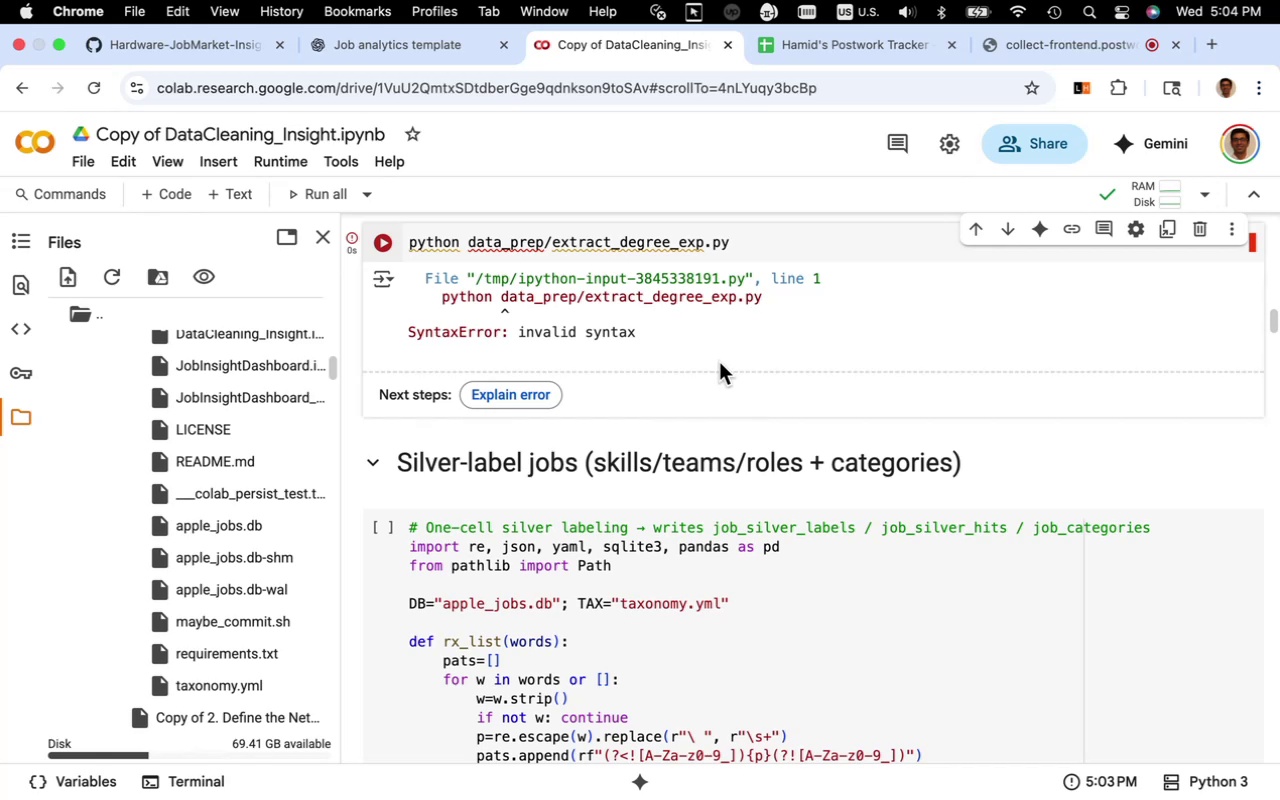 
scroll: coordinate [647, 463], scroll_direction: down, amount: 122.0
 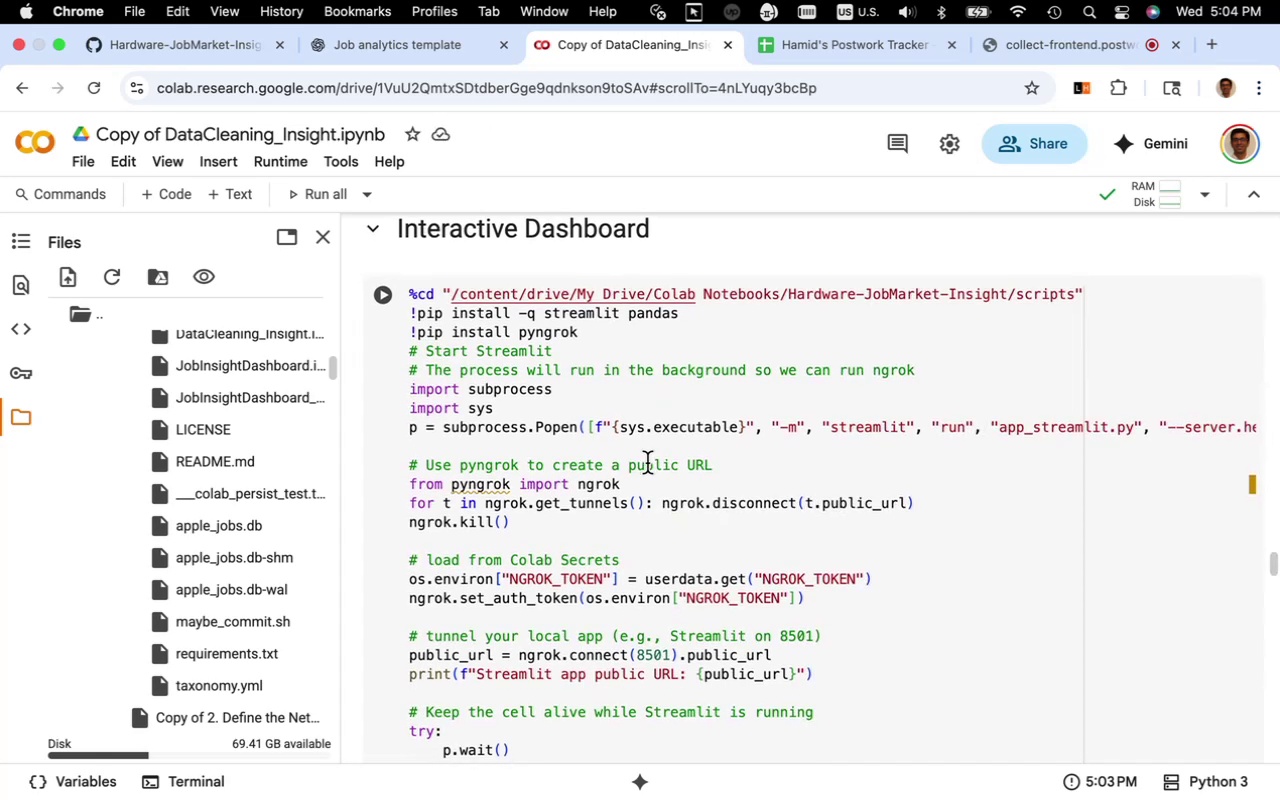 
scroll: coordinate [647, 464], scroll_direction: up, amount: 88.0
 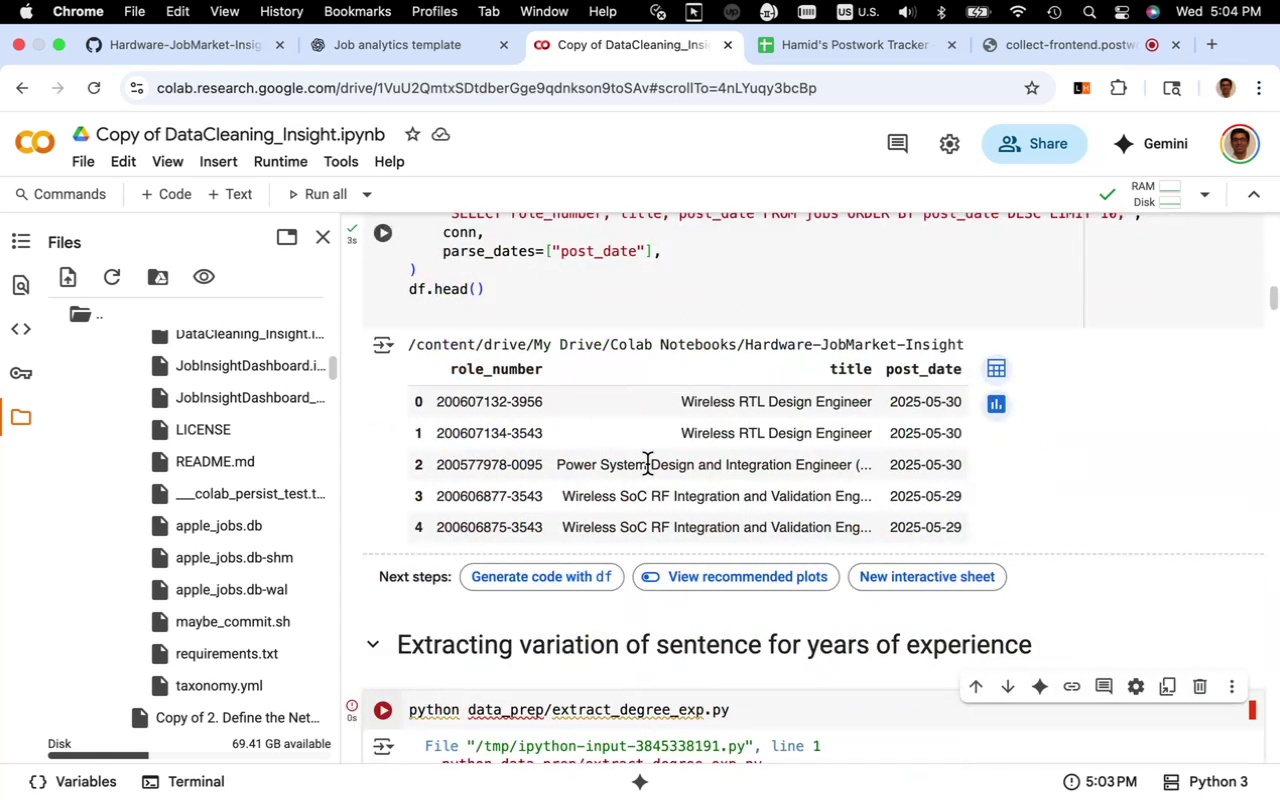 
scroll: coordinate [647, 464], scroll_direction: down, amount: 12.0
 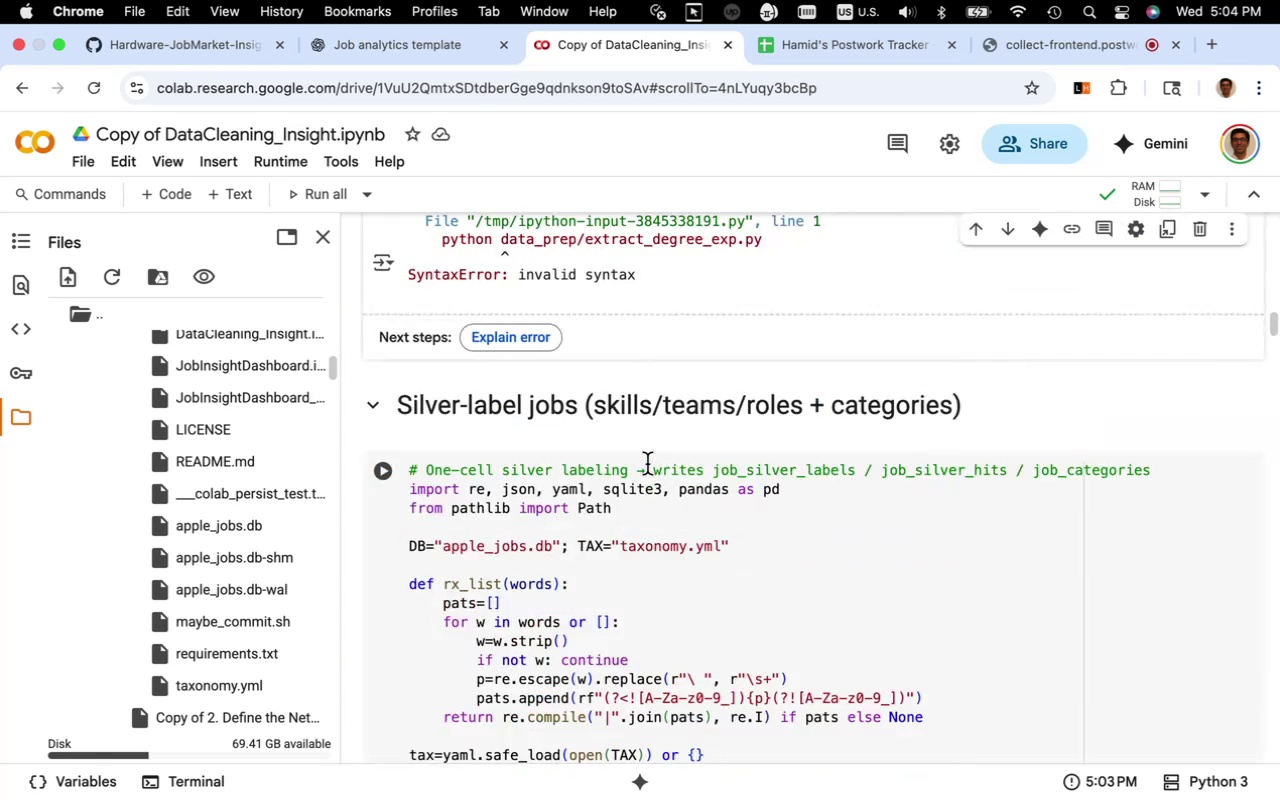 
scroll: coordinate [647, 465], scroll_direction: up, amount: 12.0
 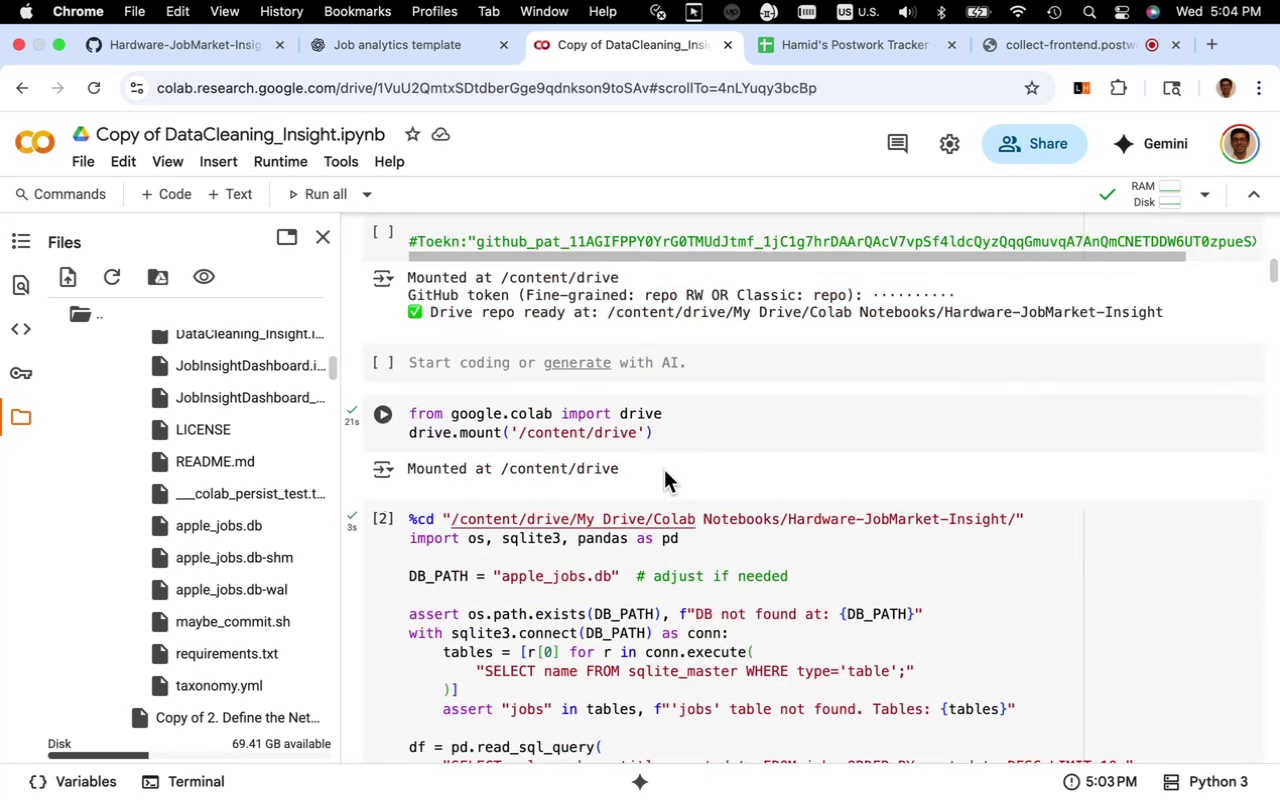 
scroll: coordinate [664, 471], scroll_direction: down, amount: 14.0
 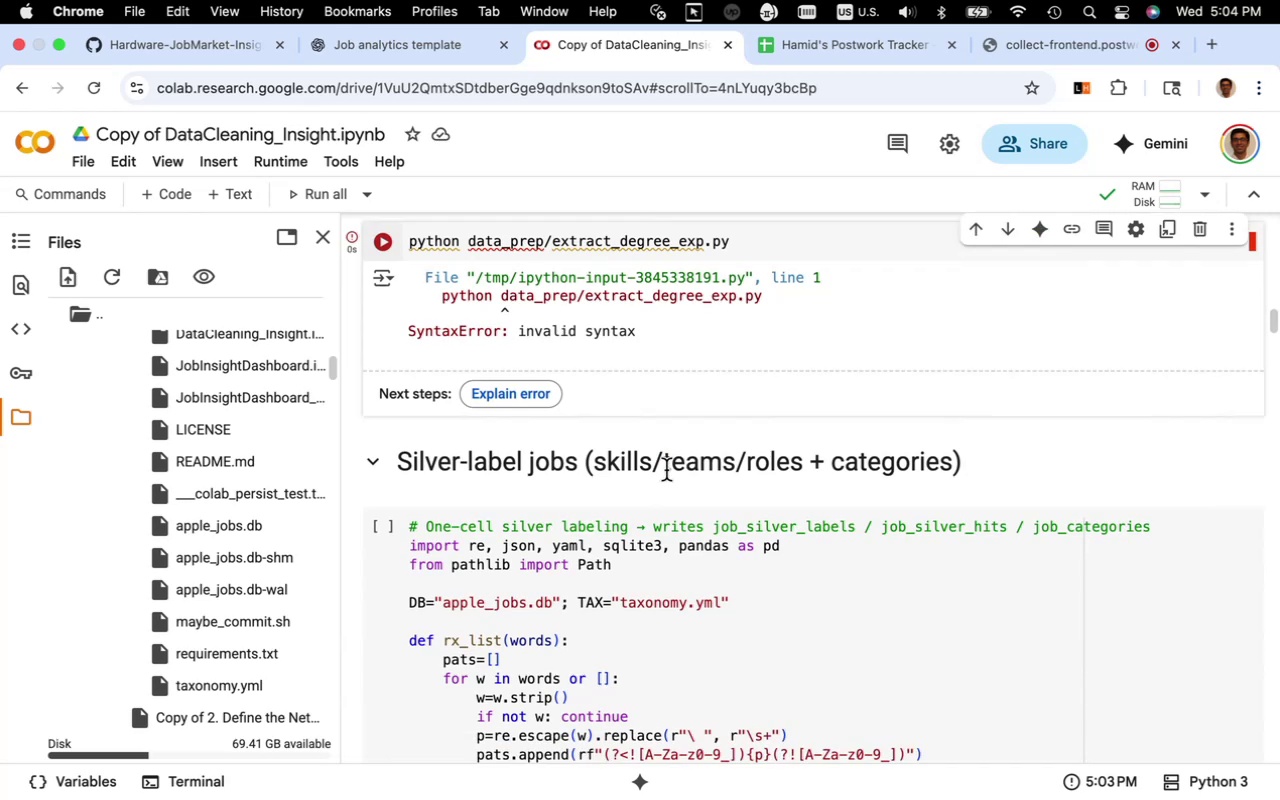 
scroll: coordinate [666, 470], scroll_direction: up, amount: 8.0
 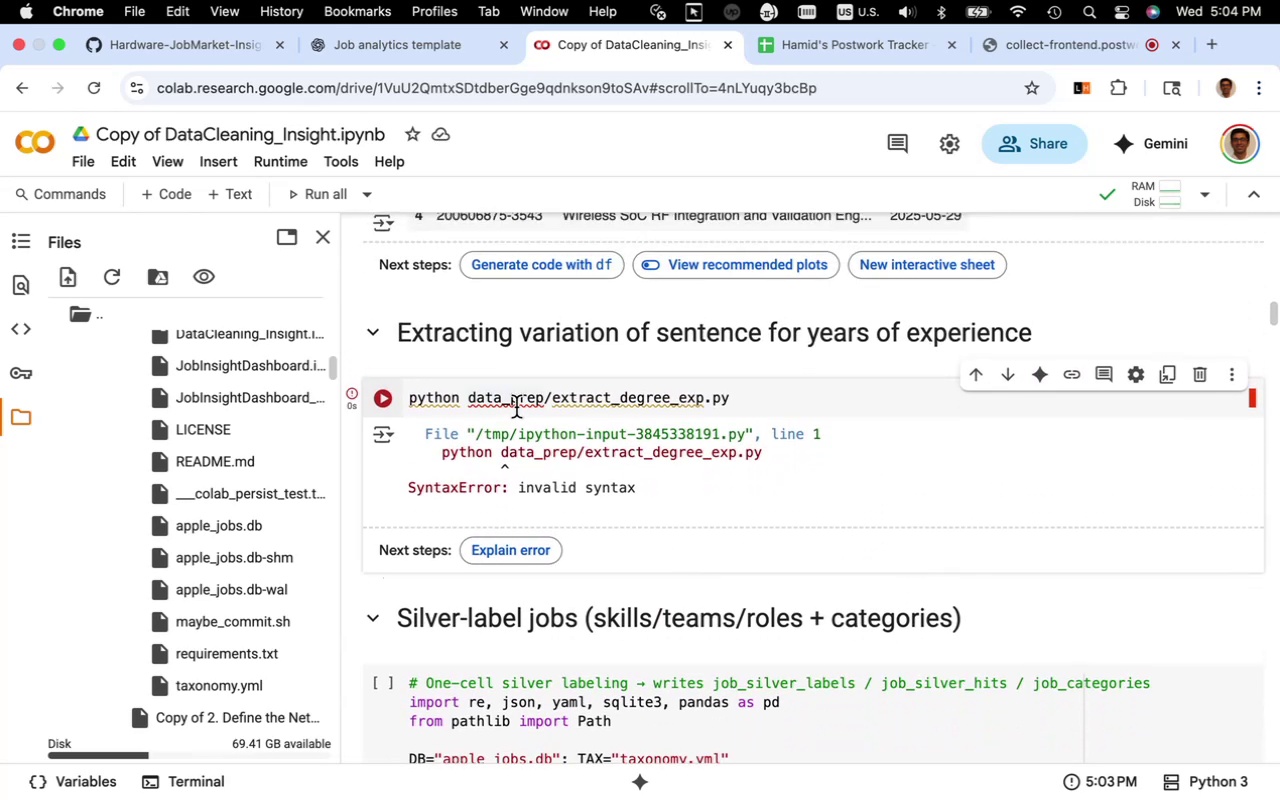 
left_click([517, 403])
 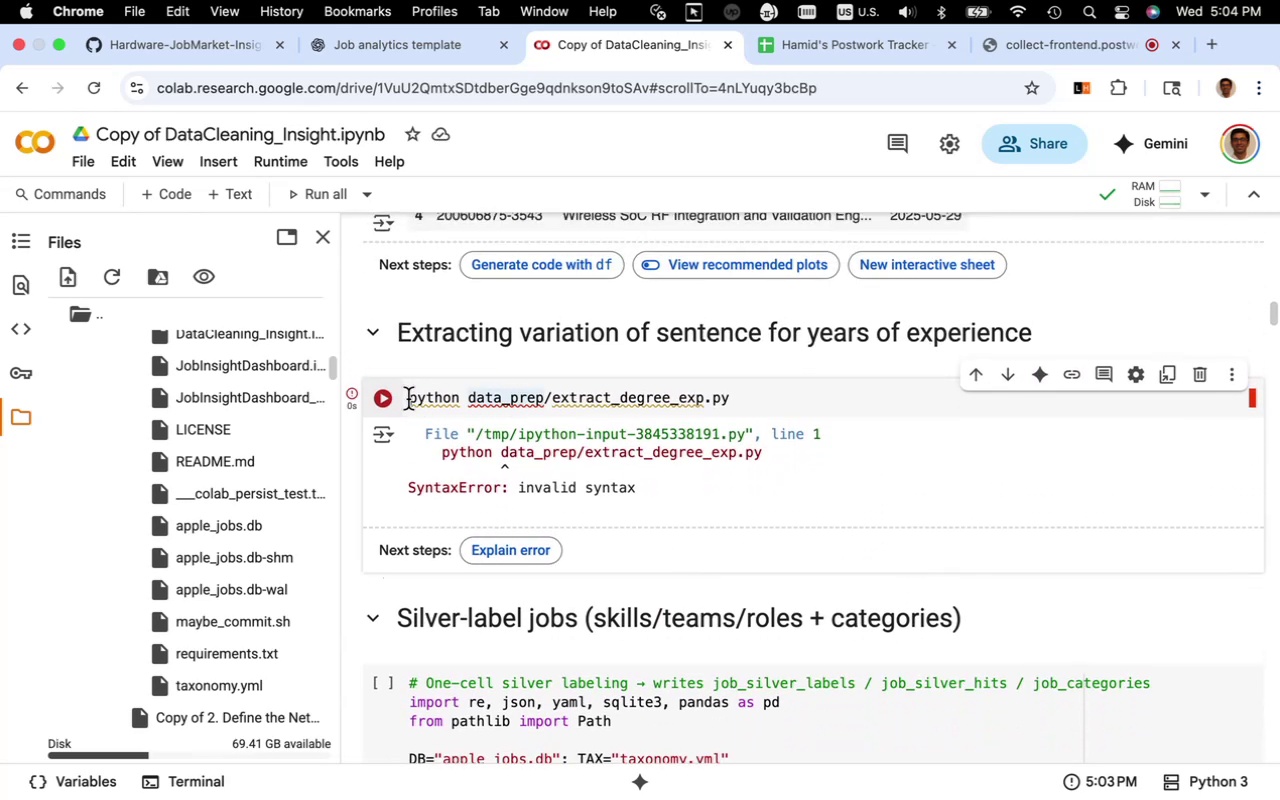 
left_click([409, 399])
 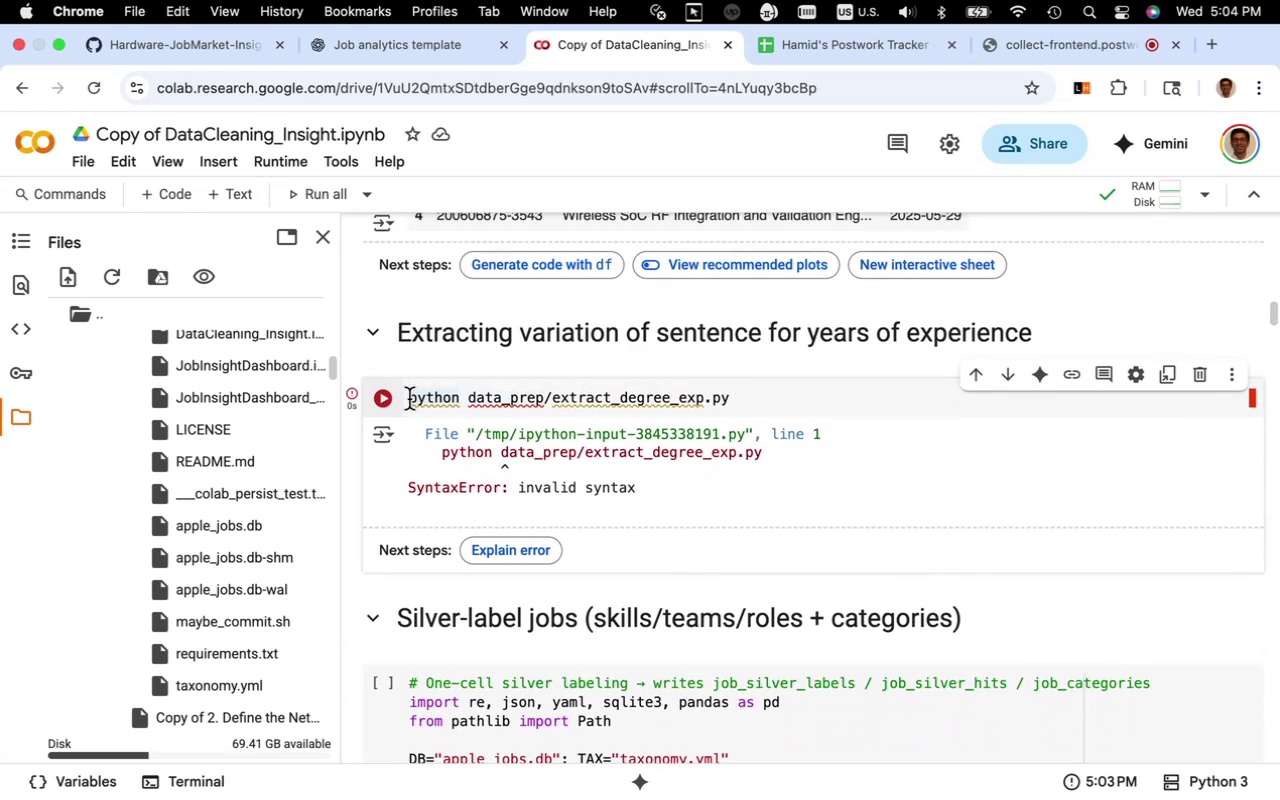 
key(Shift+1)
 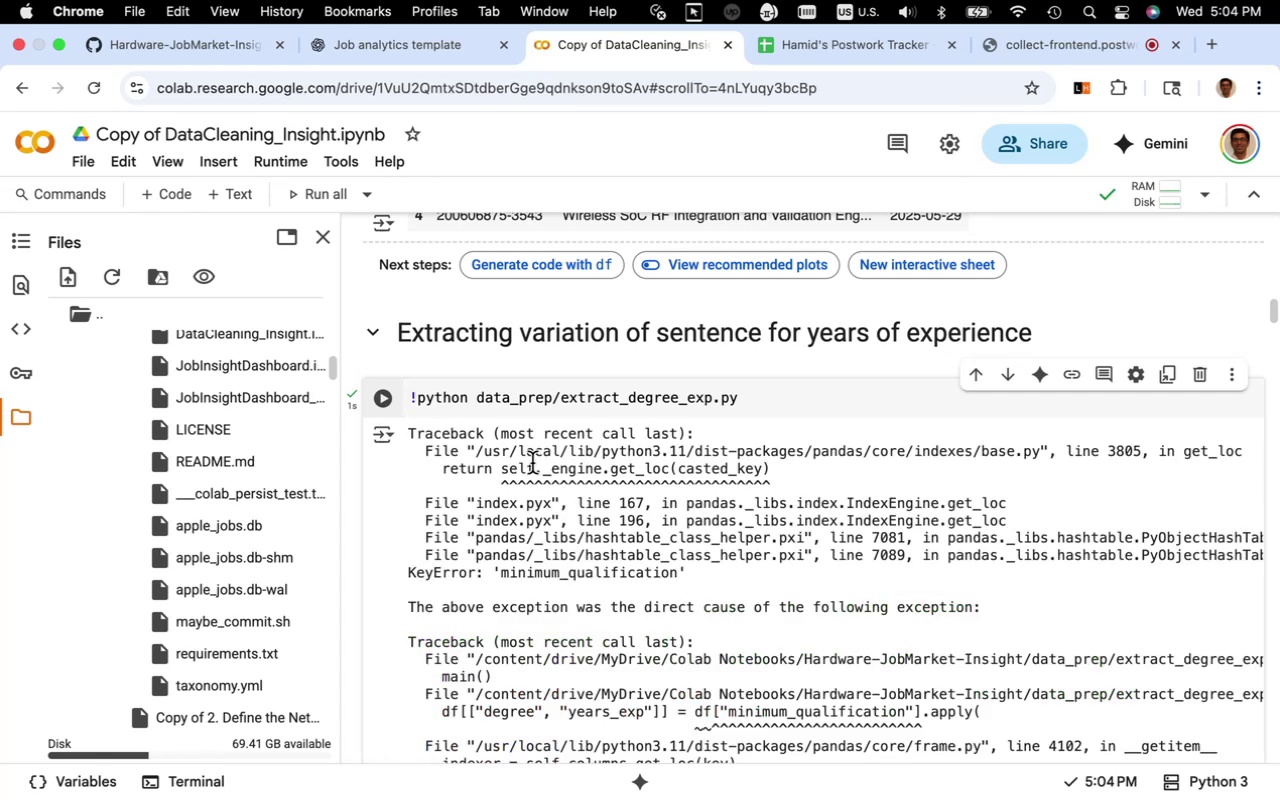 
wait(5.52)
 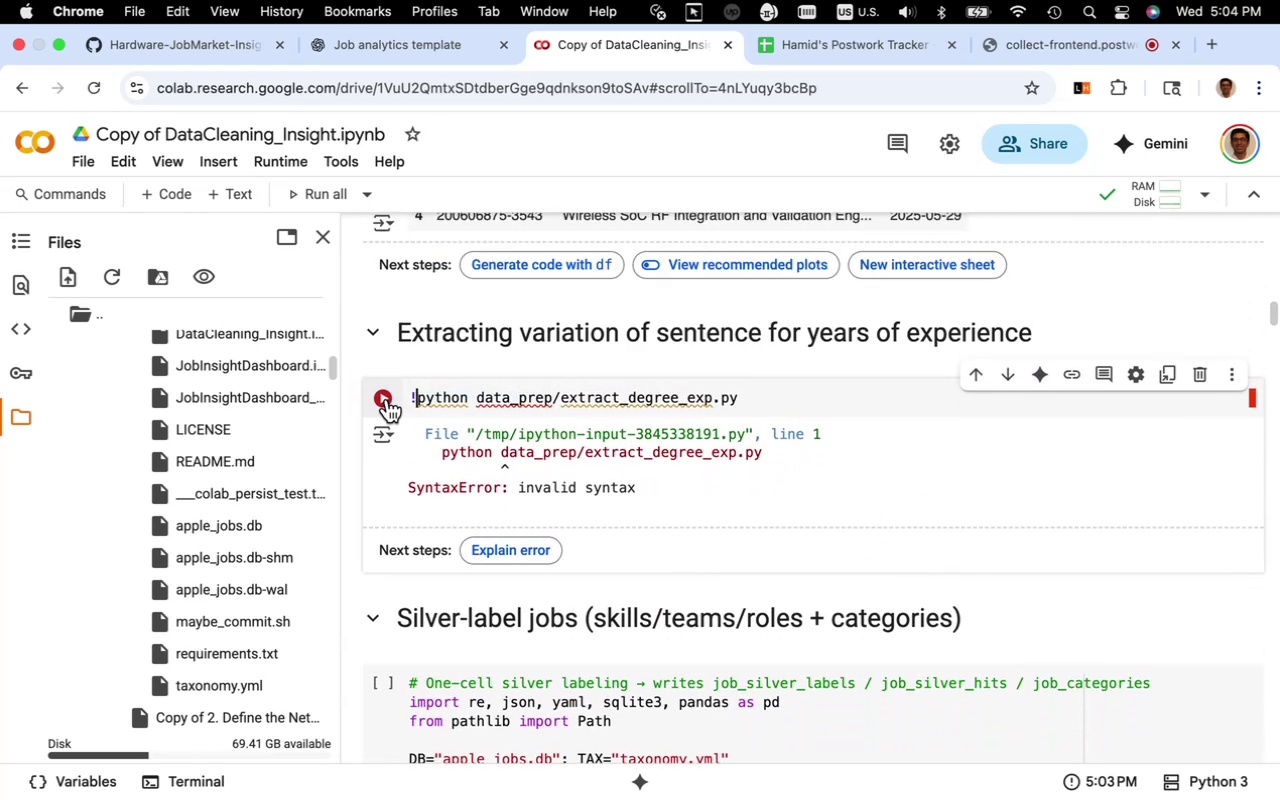 
scroll: coordinate [532, 464], scroll_direction: down, amount: 6.0
 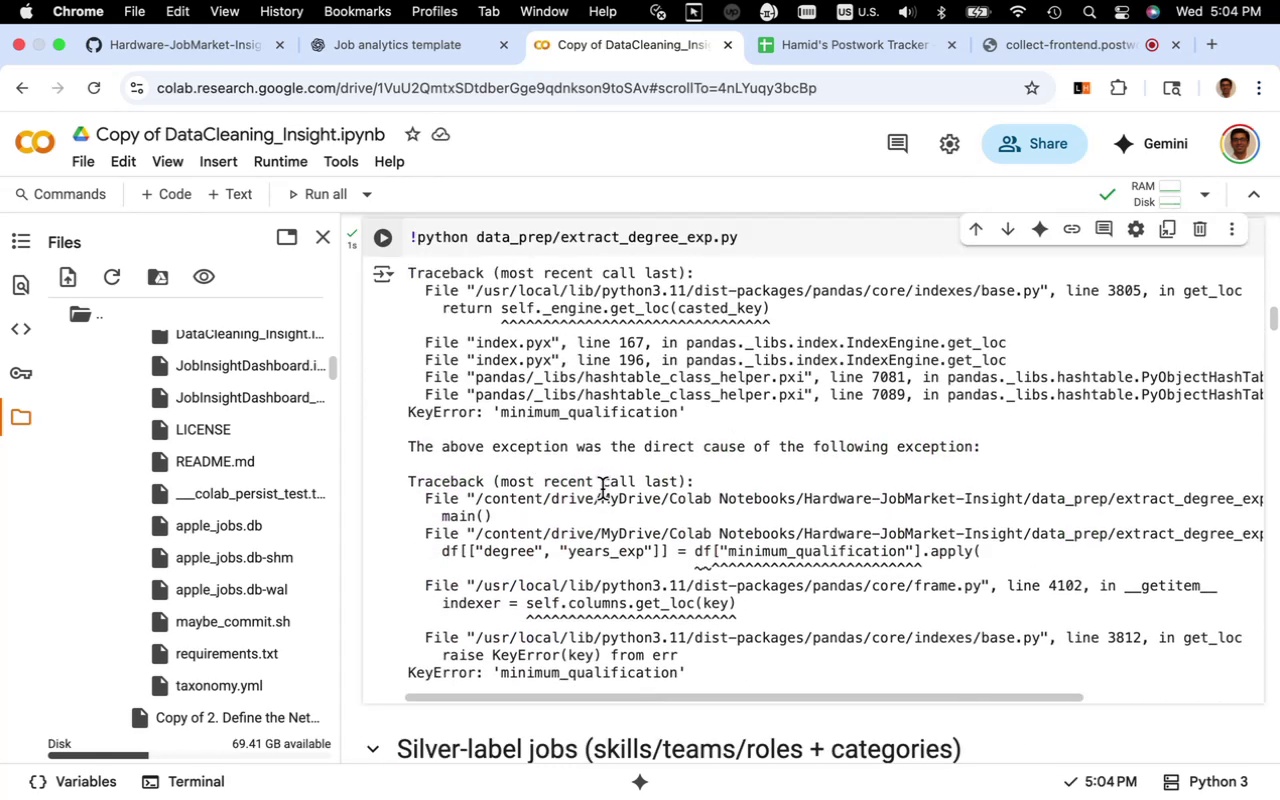 
wait(11.3)
 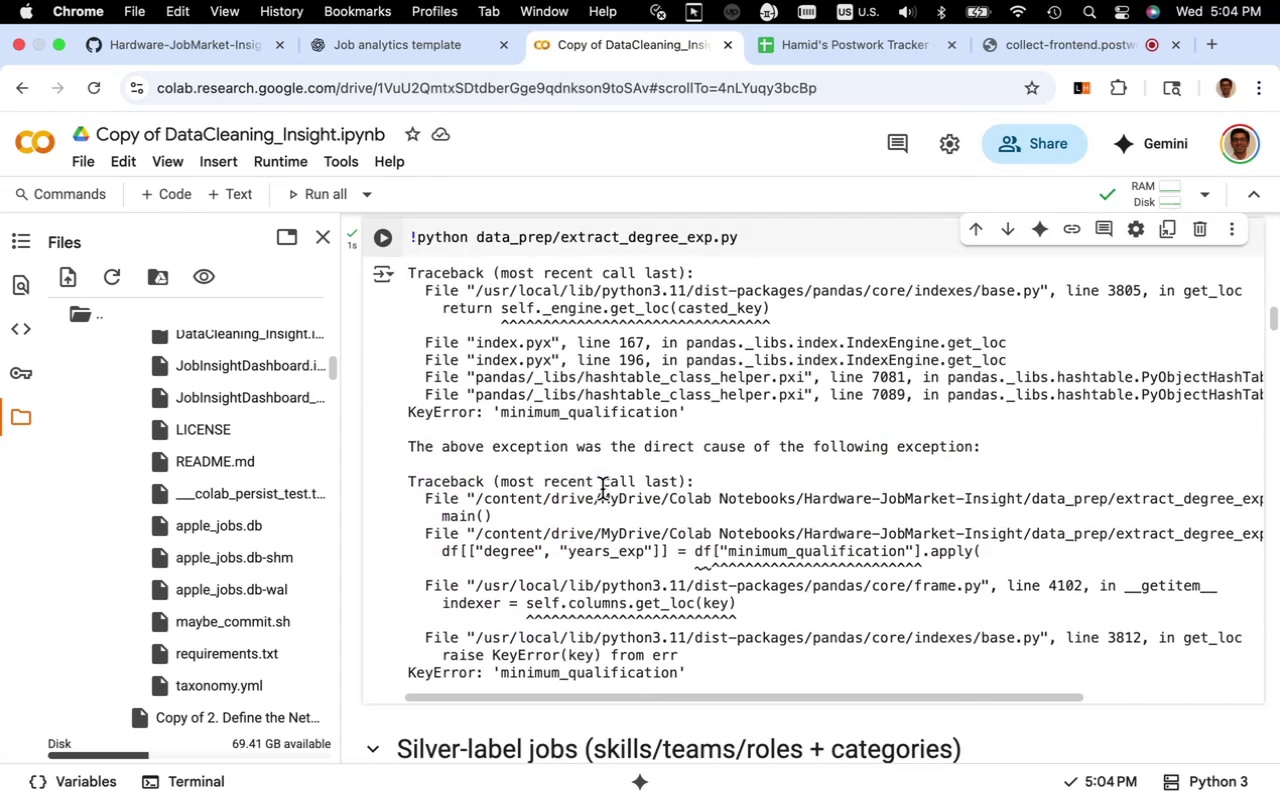 
key(Fn)
 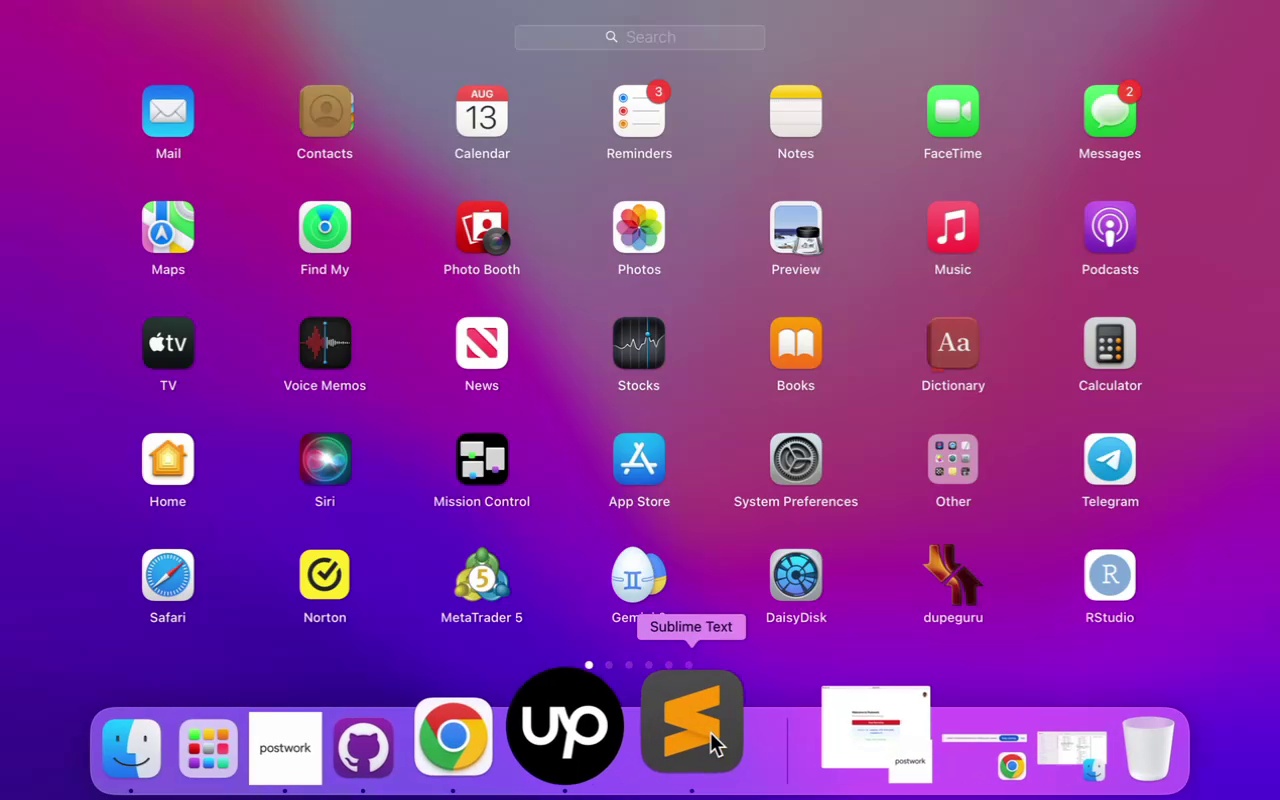 
left_click([710, 733])
 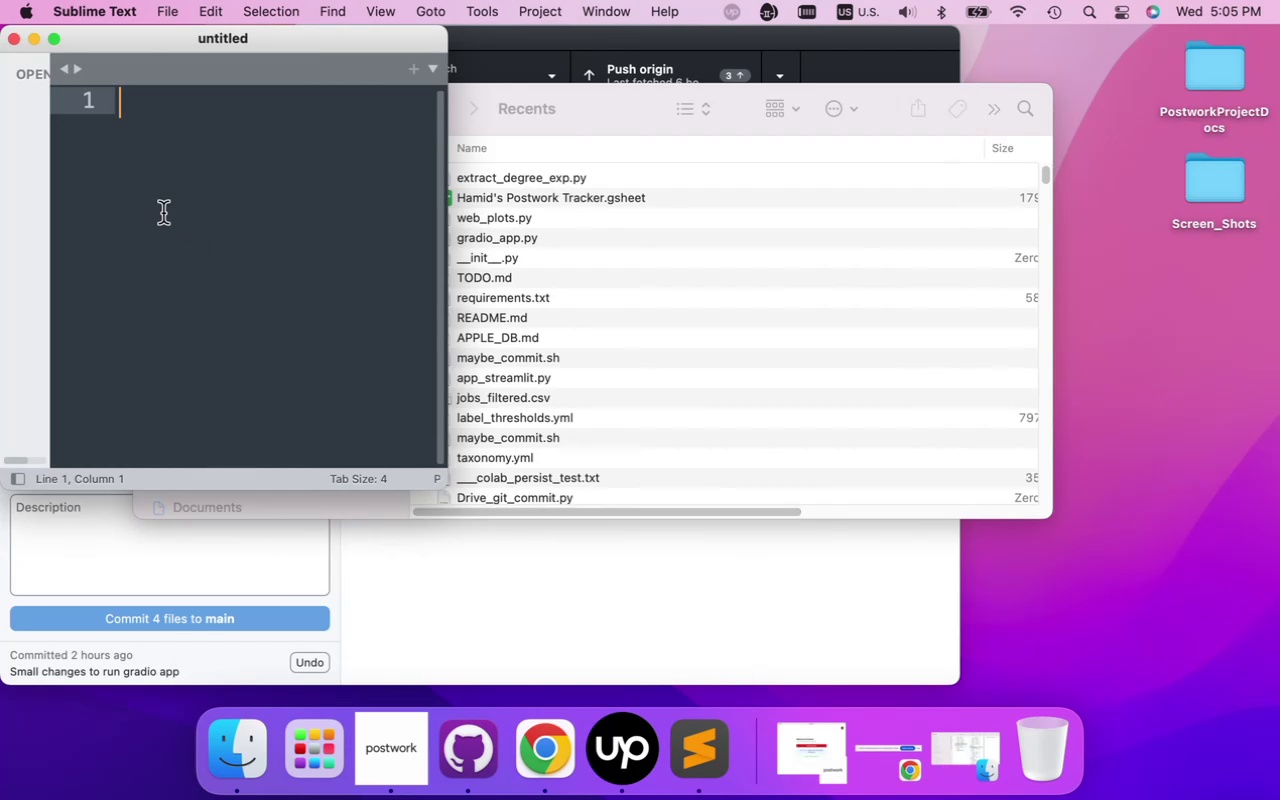 
wait(5.63)
 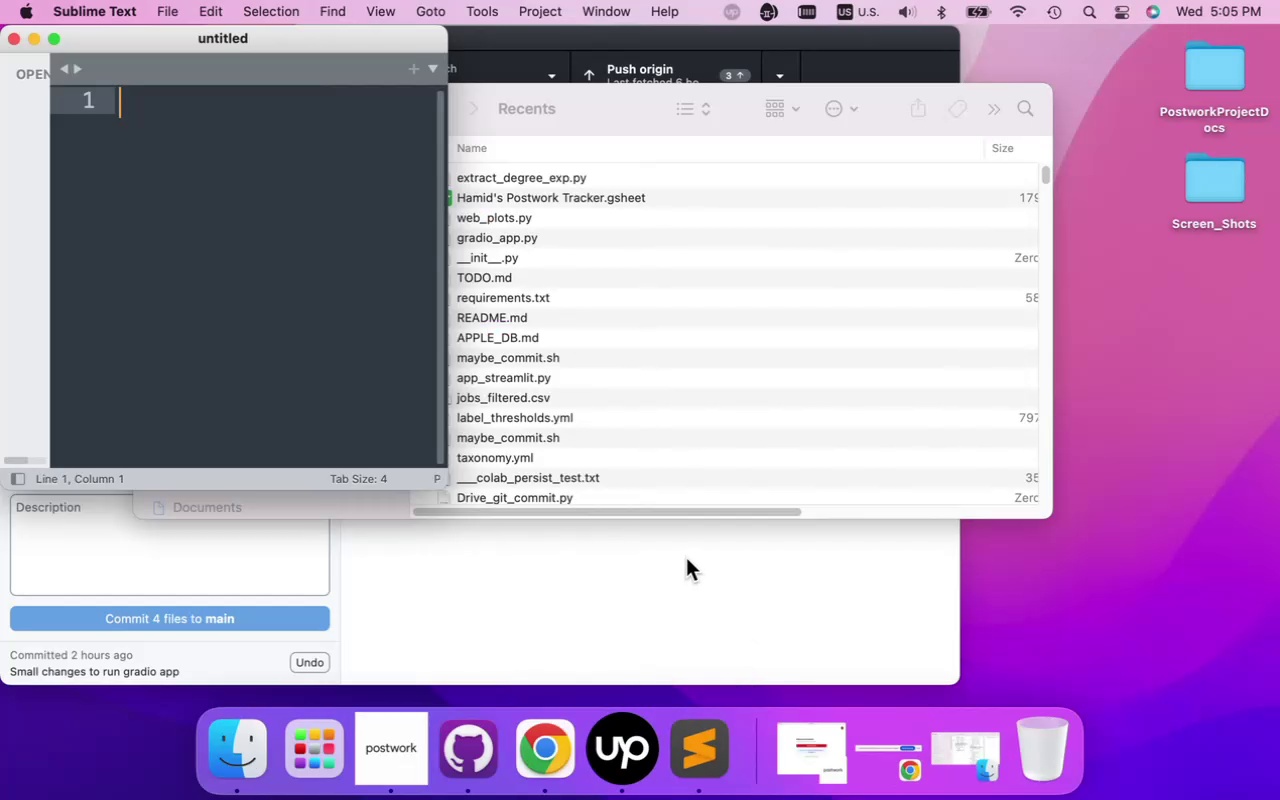 
mouse_move([50, 61])
 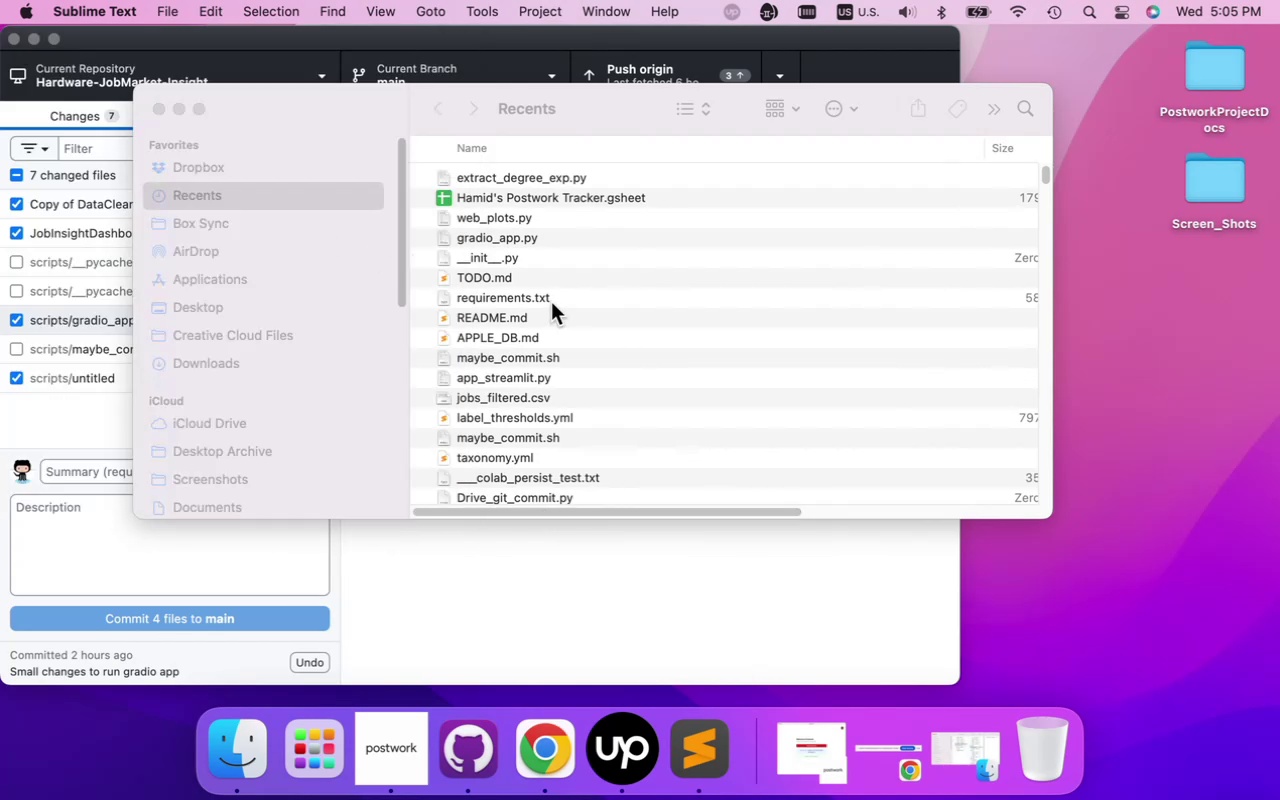 
scroll: coordinate [551, 302], scroll_direction: up, amount: 6.0
 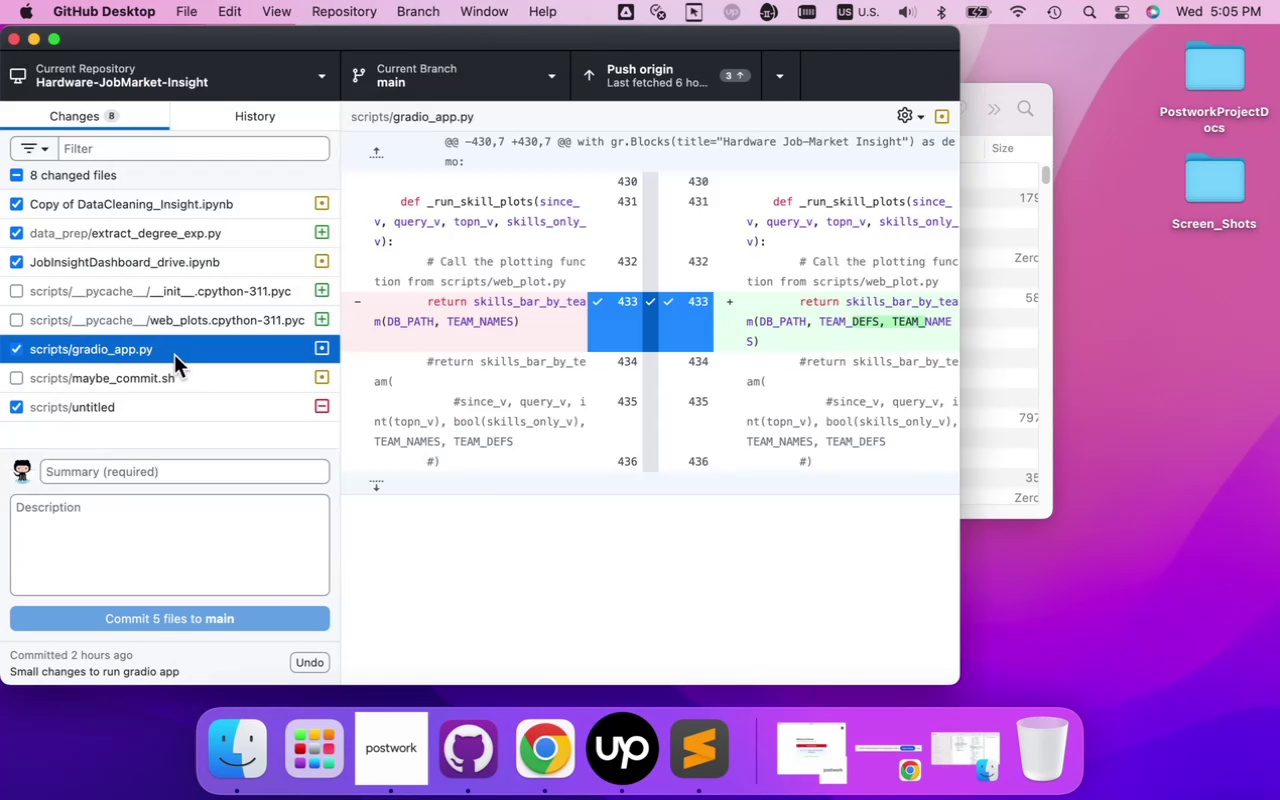 
wait(9.1)
 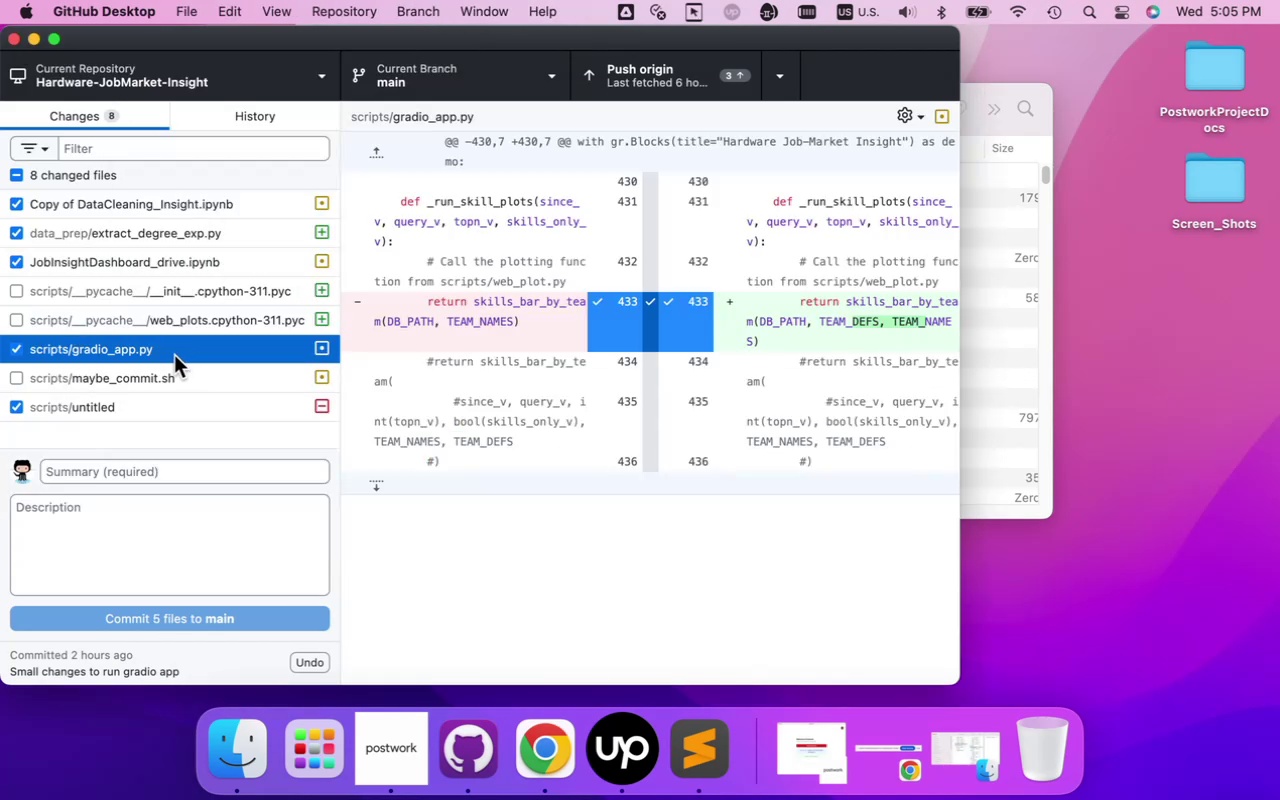 
right_click([207, 243])
 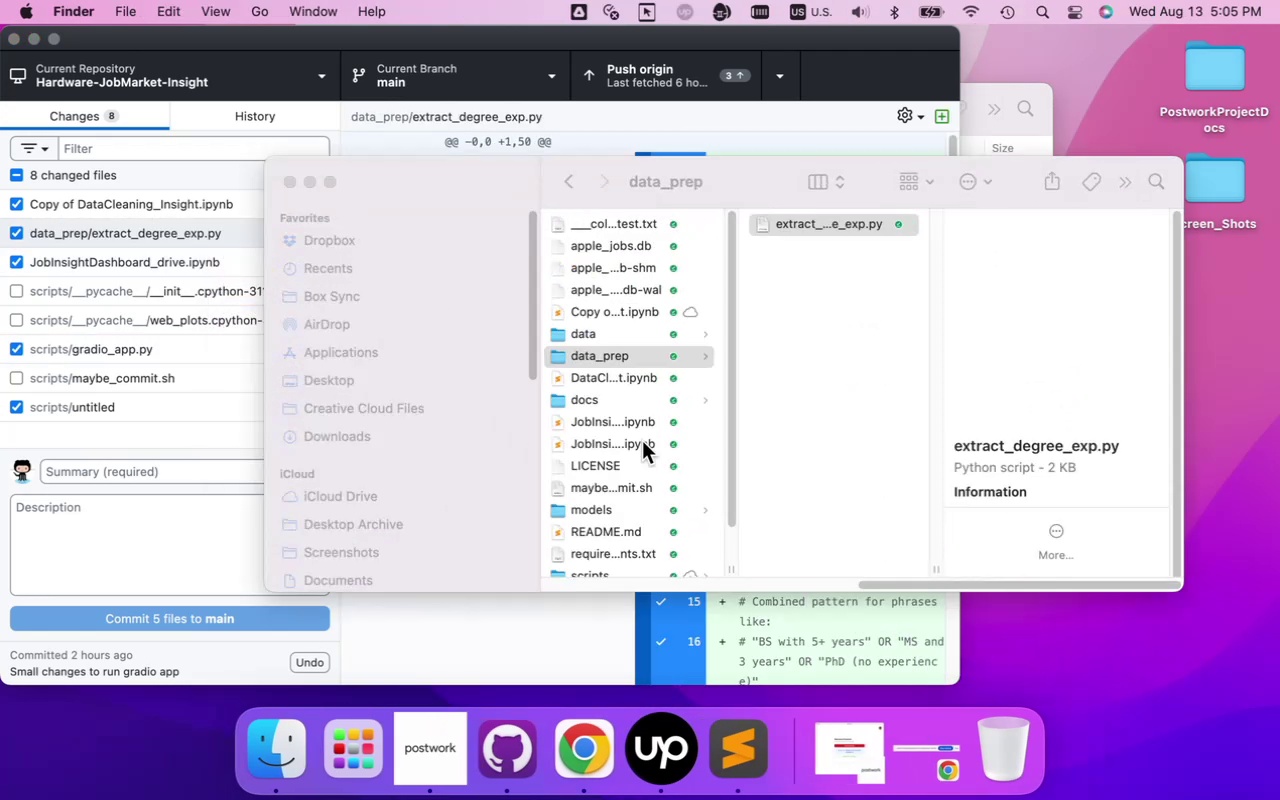 
wait(5.61)
 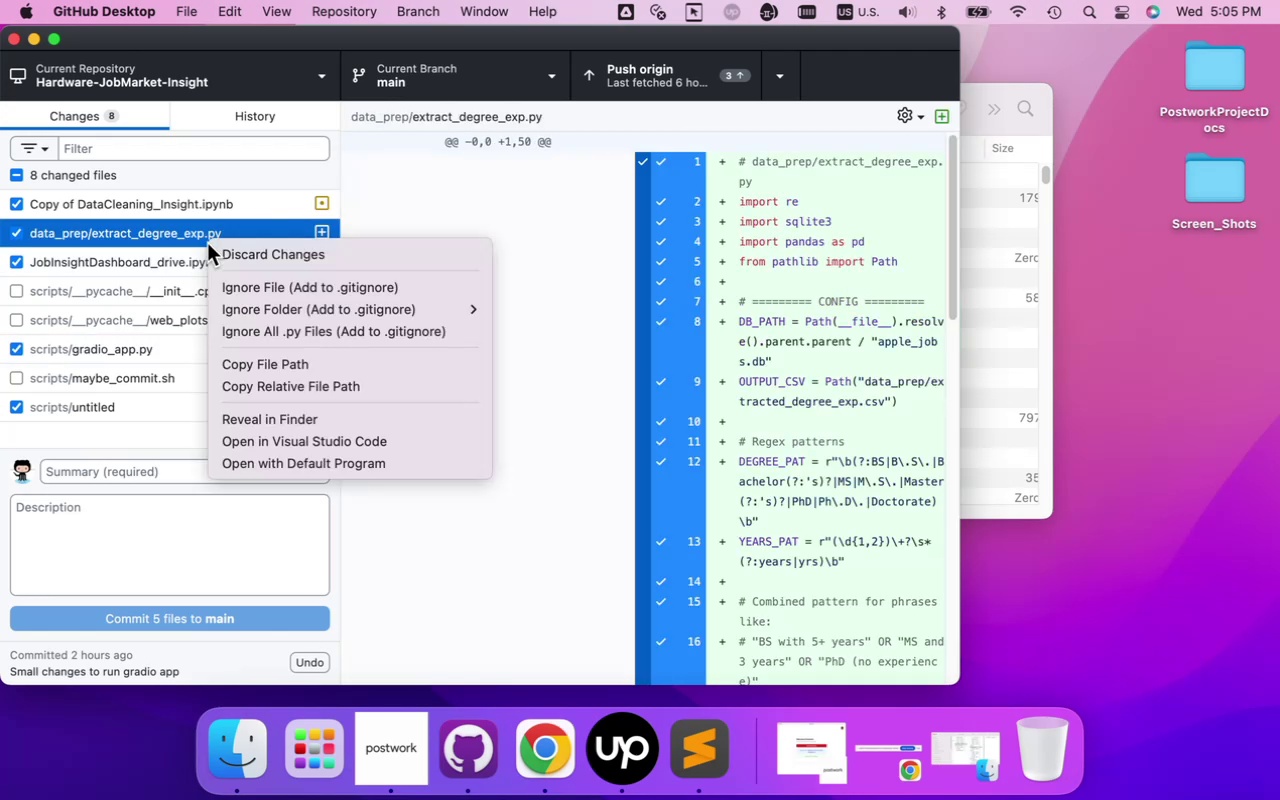 
right_click([818, 225])
 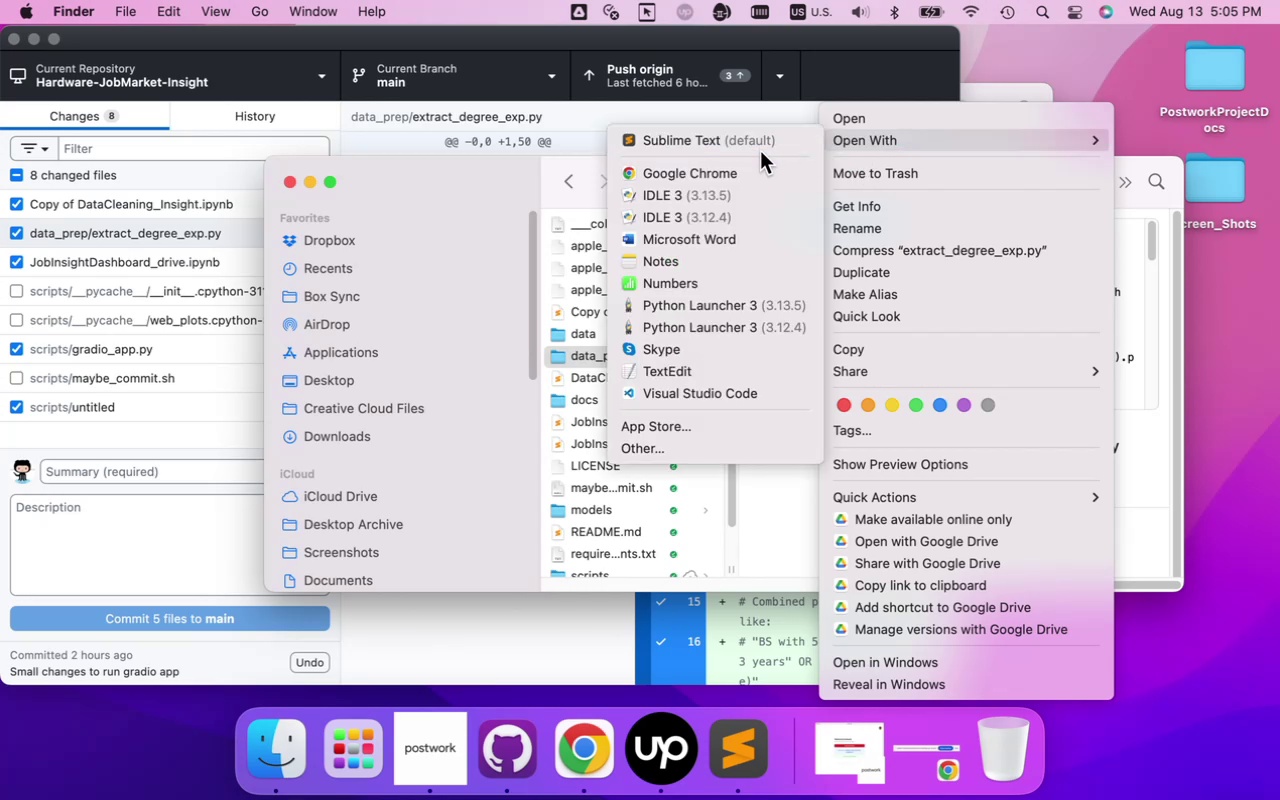 
left_click([760, 146])
 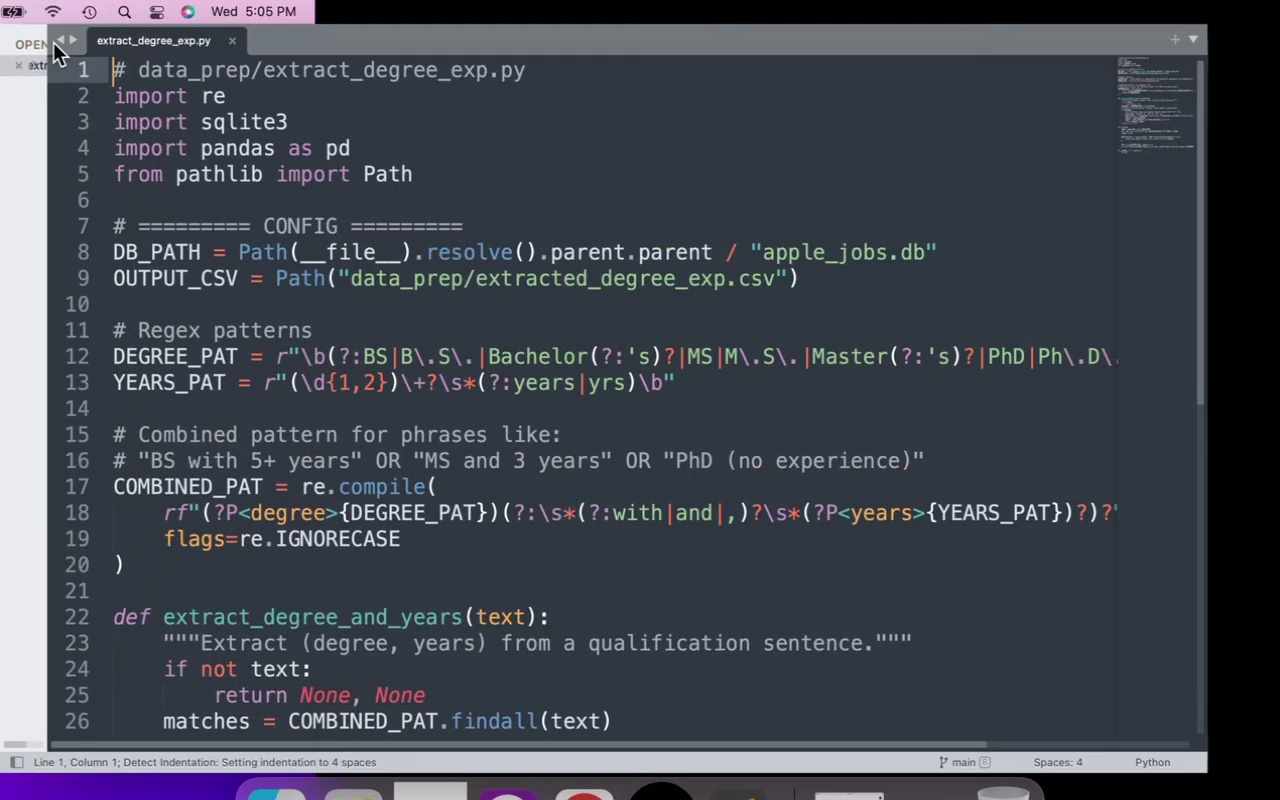 
wait(5.87)
 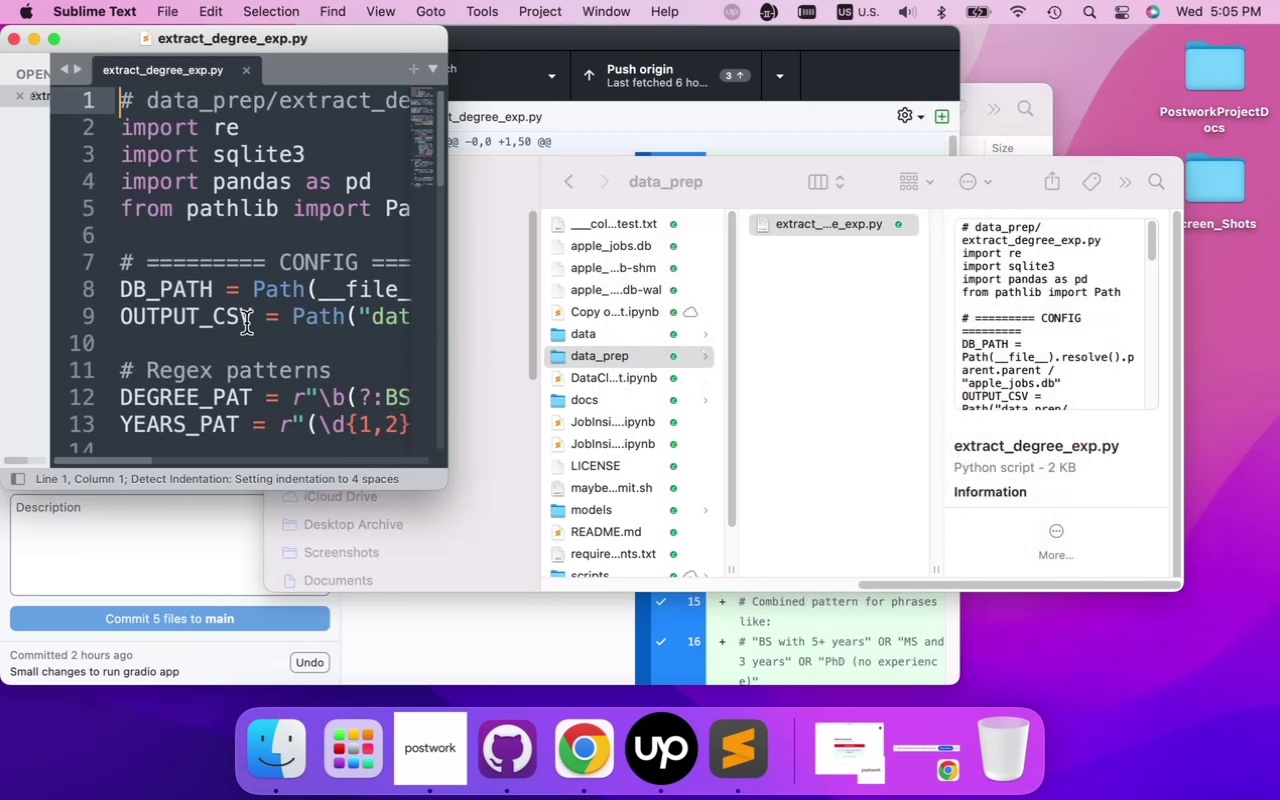 
scroll: coordinate [656, 538], scroll_direction: down, amount: 20.0
 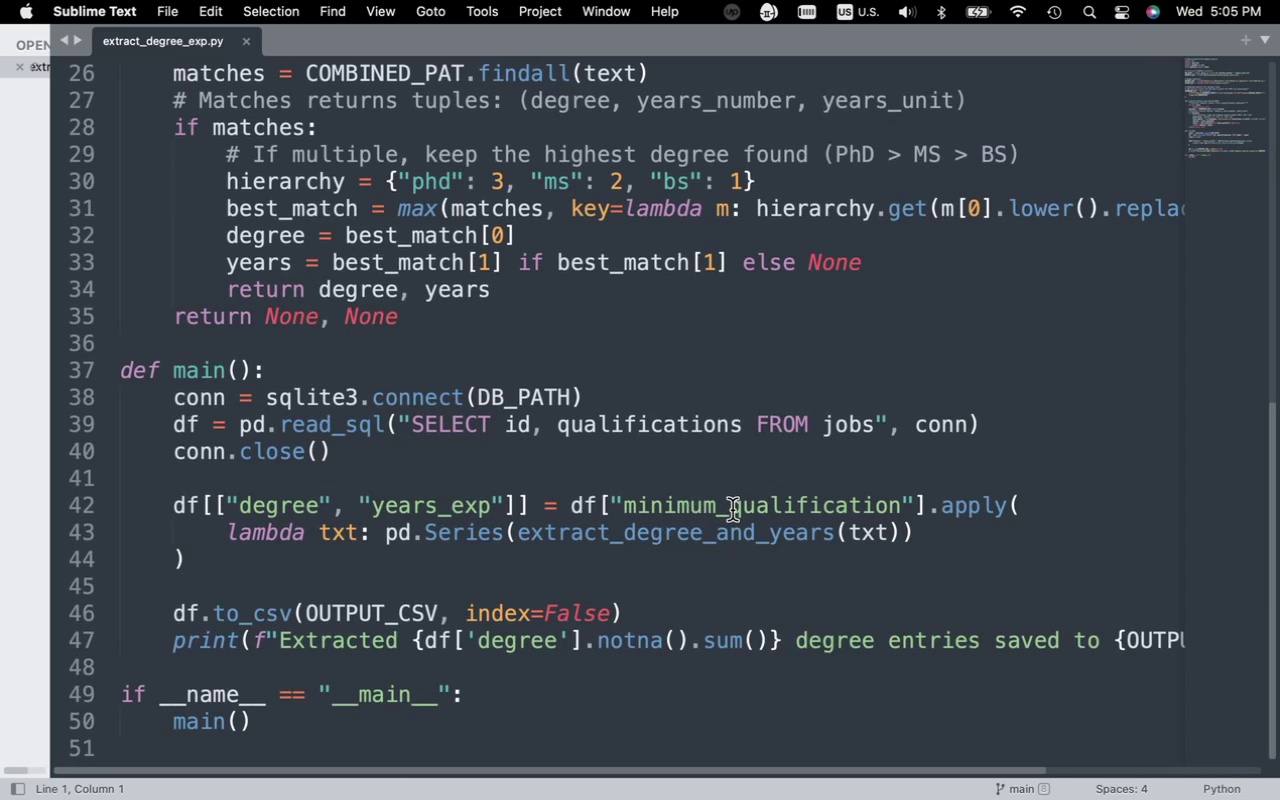 
left_click([732, 510])
 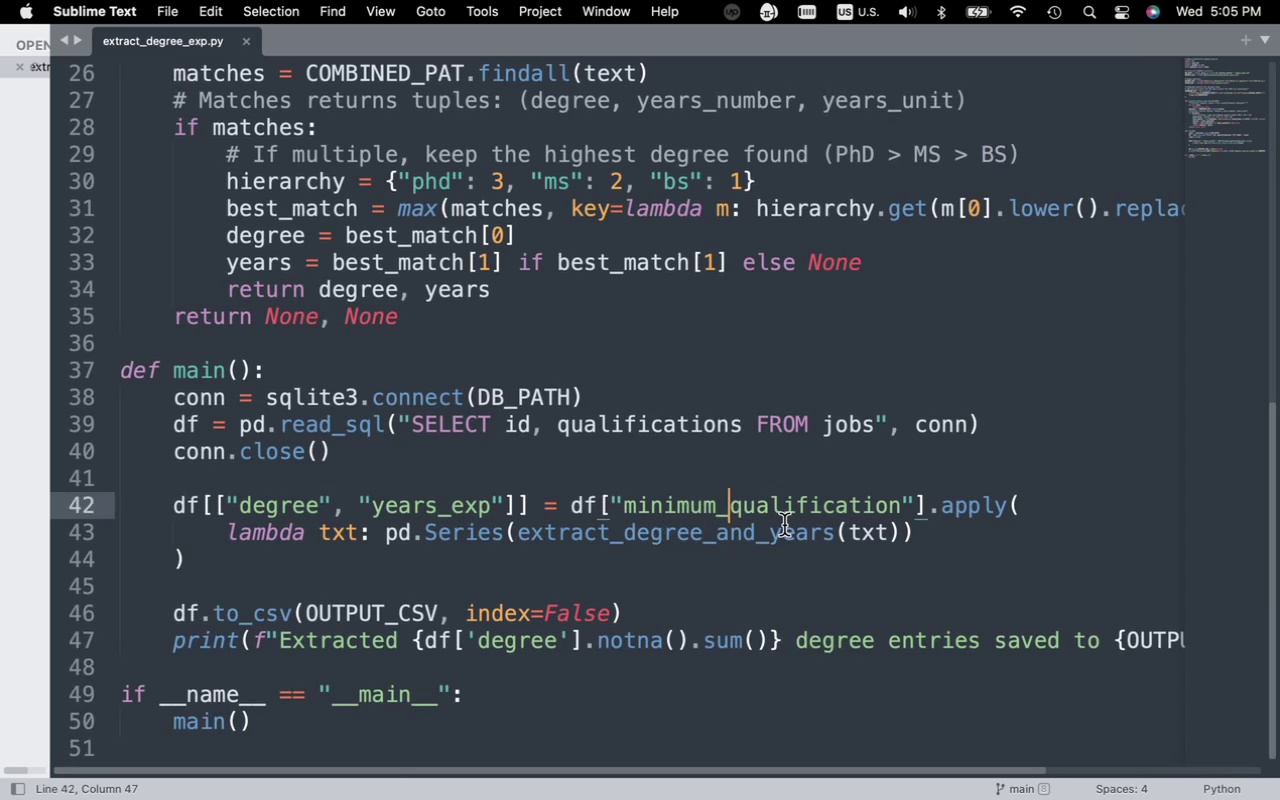 
key(Backspace)
 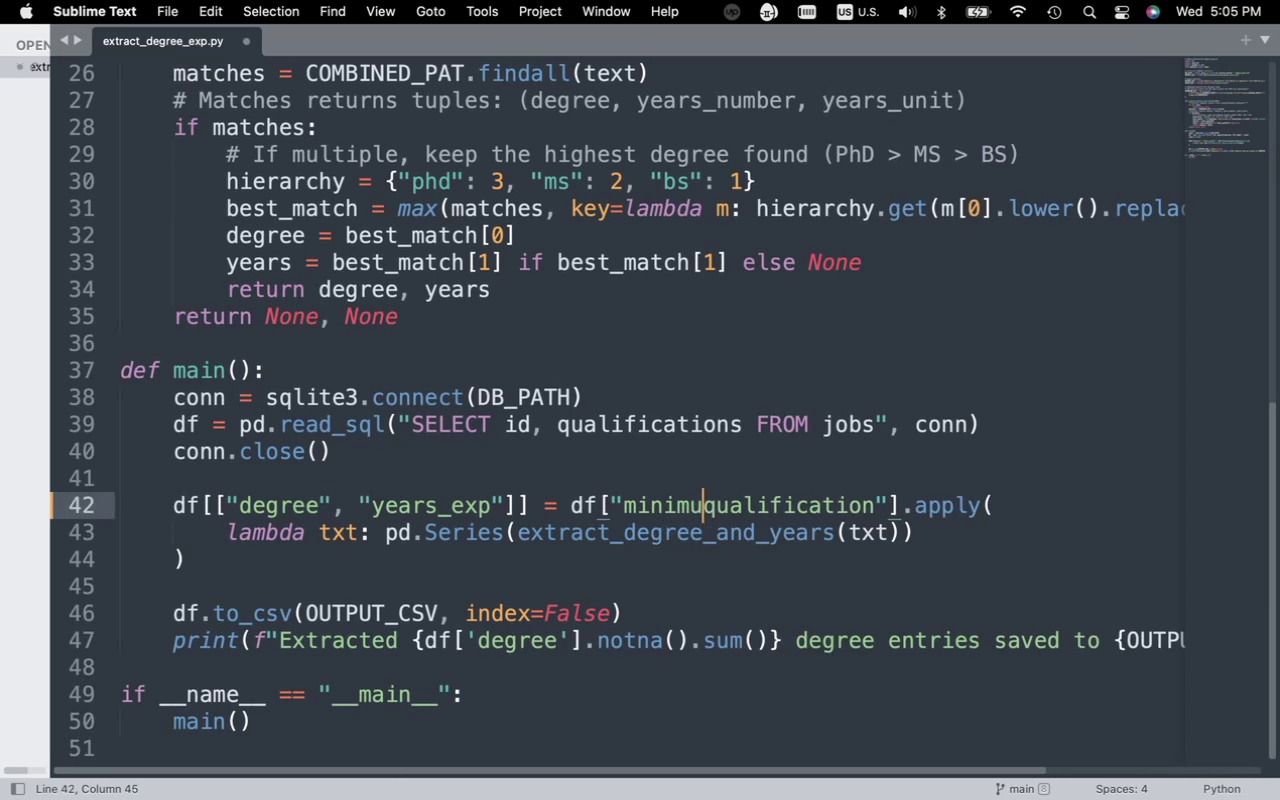 
key(Backspace)
 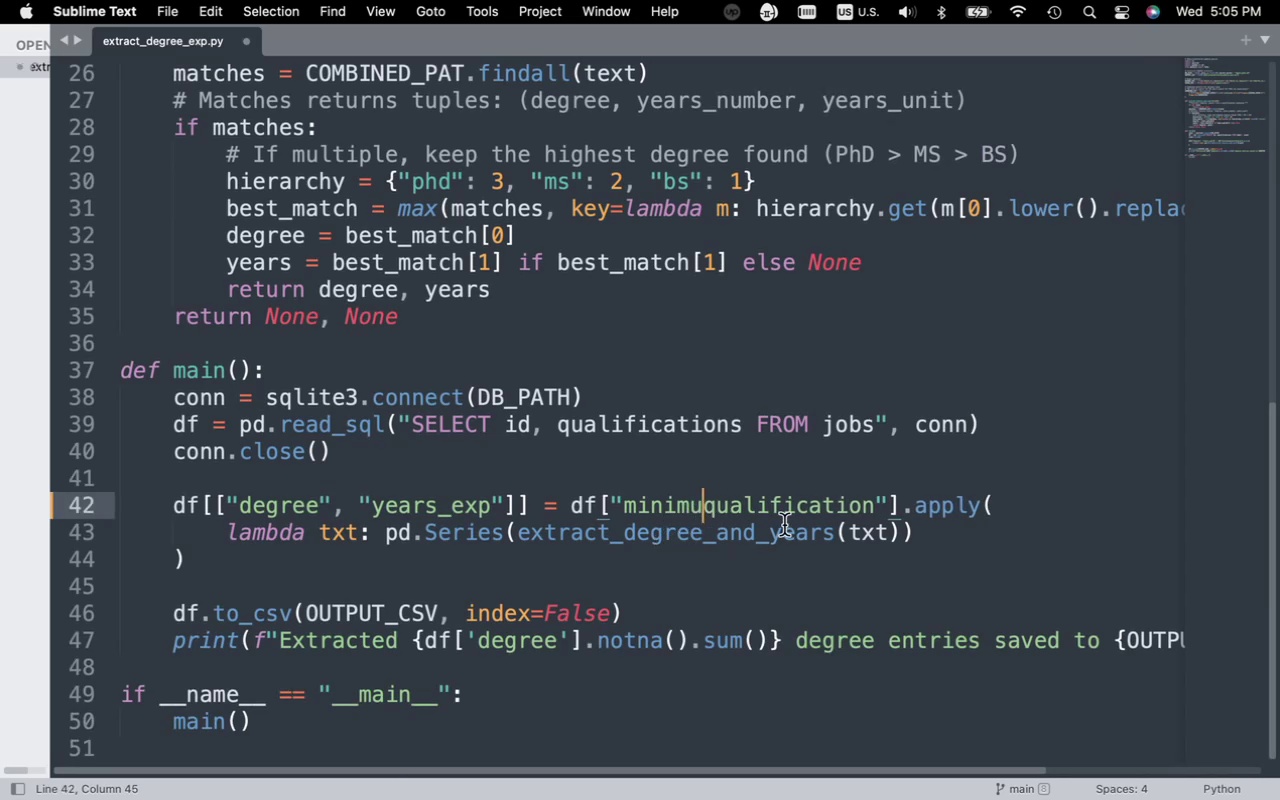 
key(Backspace)
 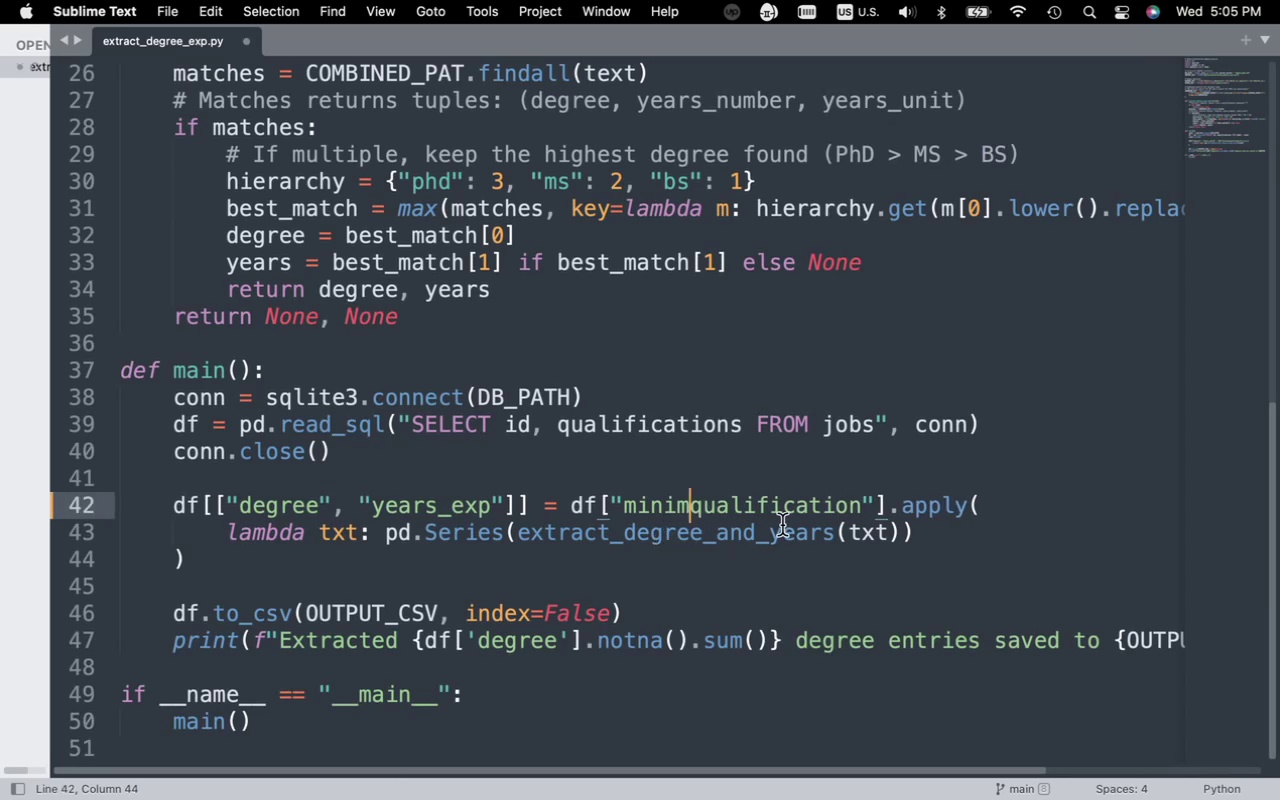 
key(Backspace)
 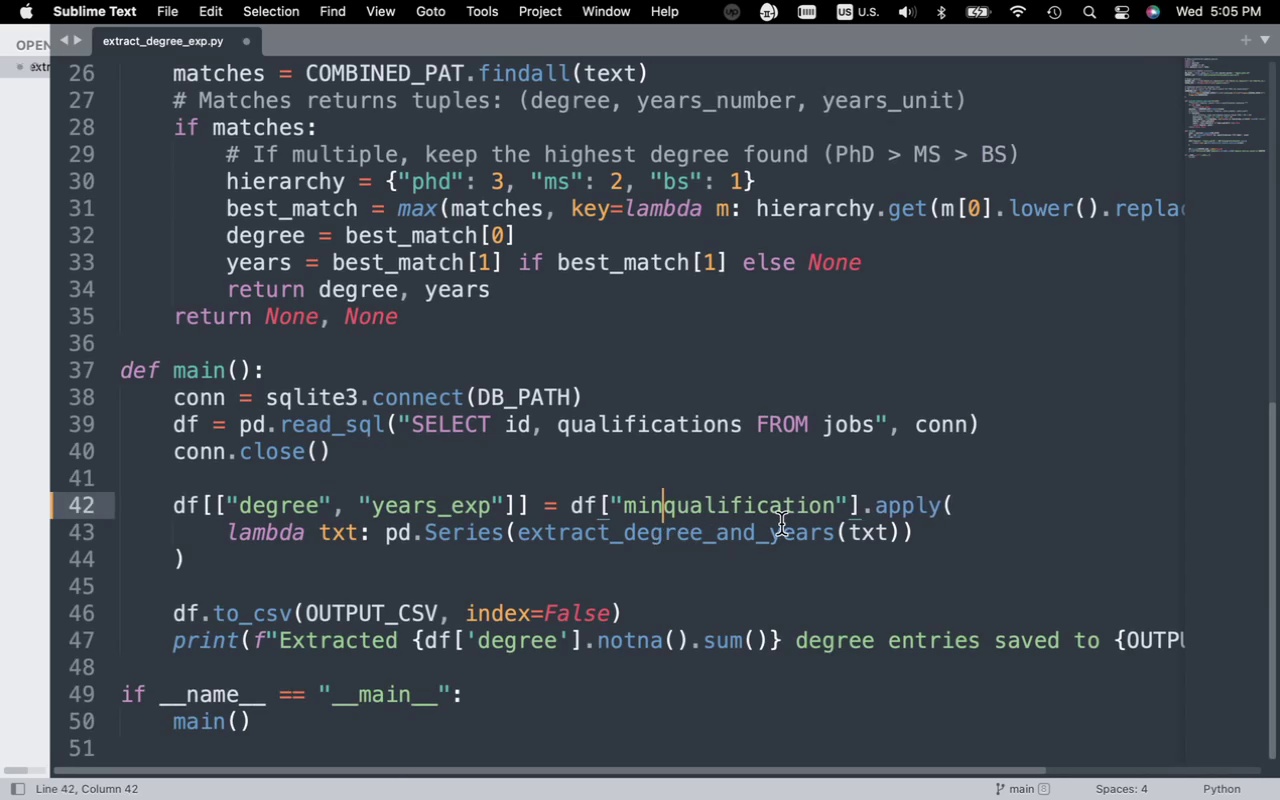 
key(Backspace)
 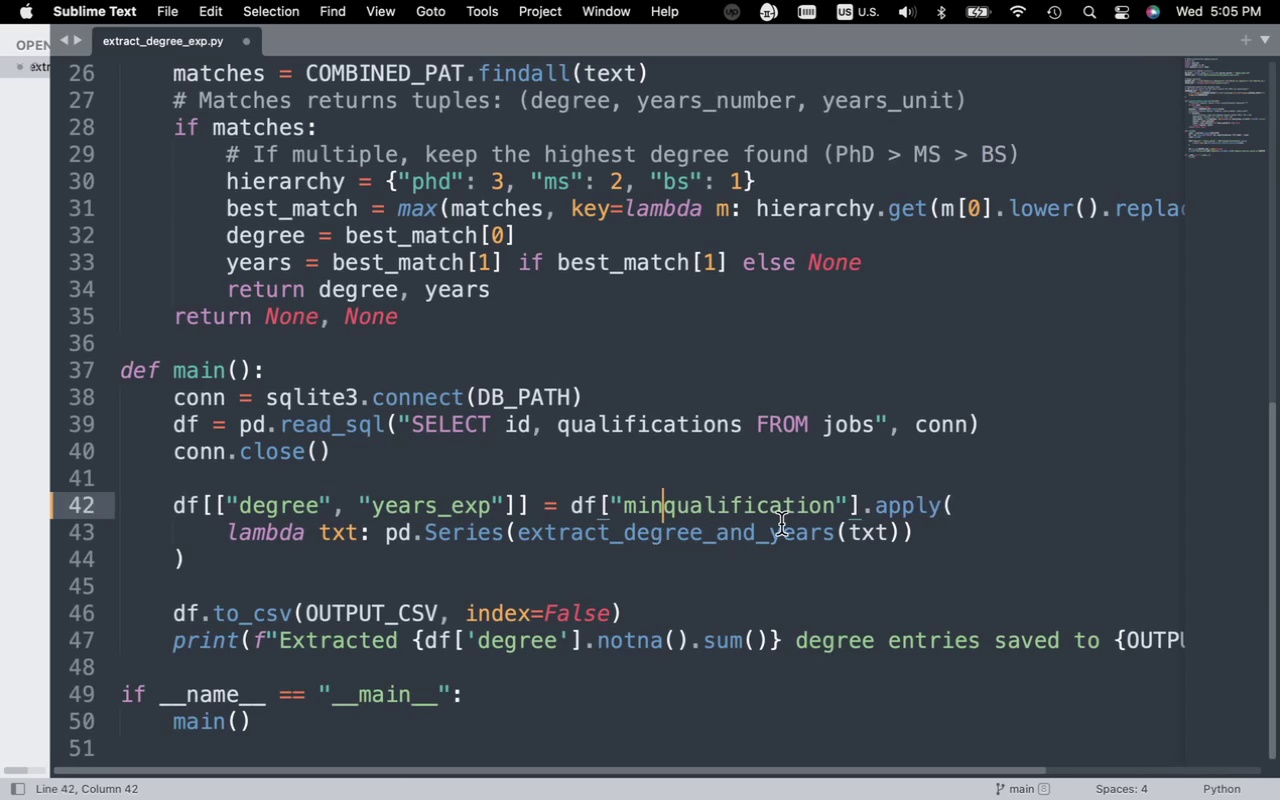 
key(Backspace)
 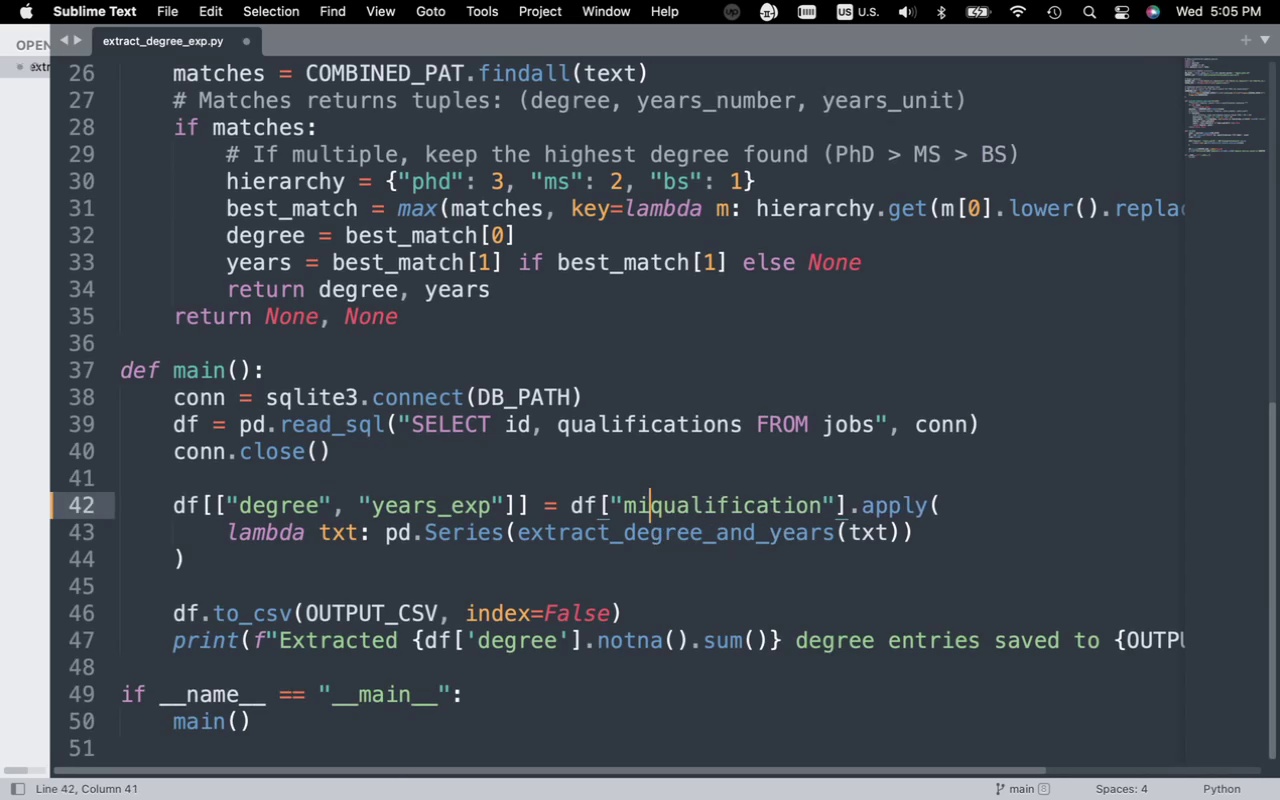 
key(Backspace)
 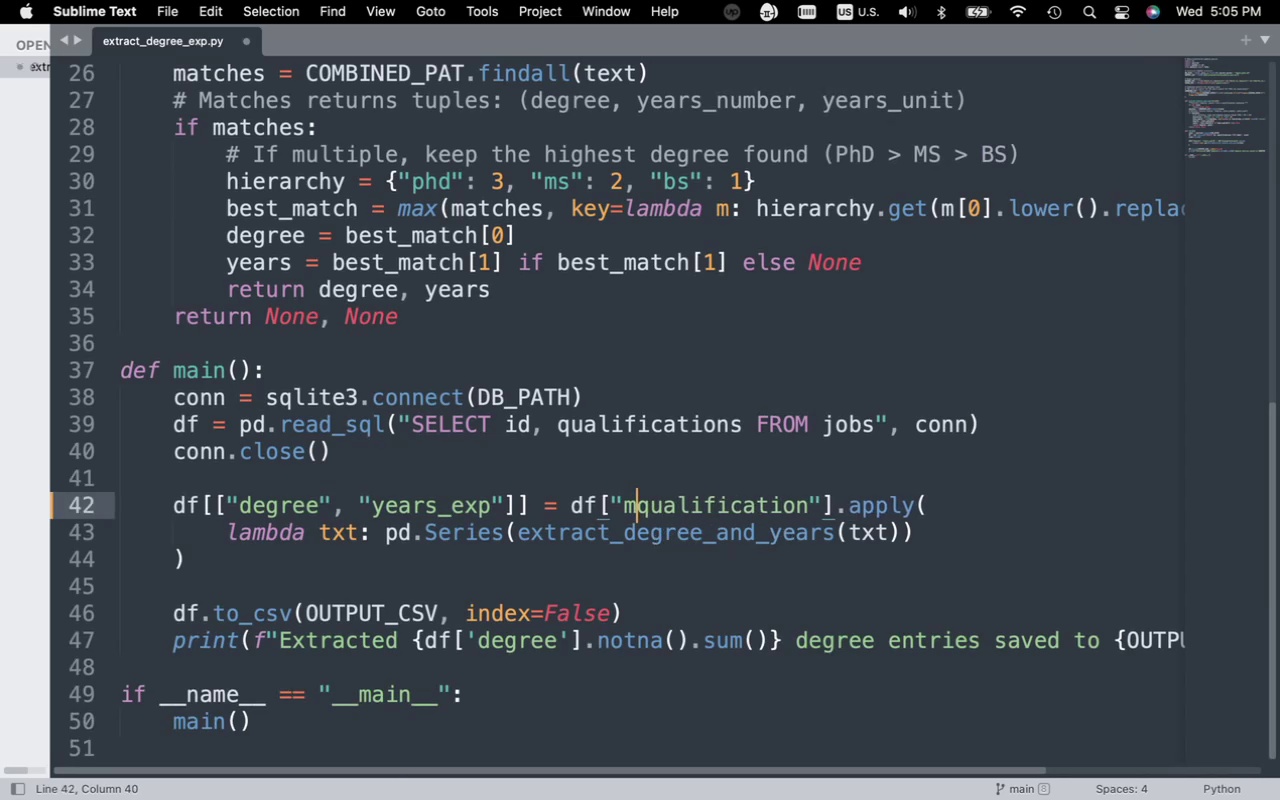 
key(Backspace)
 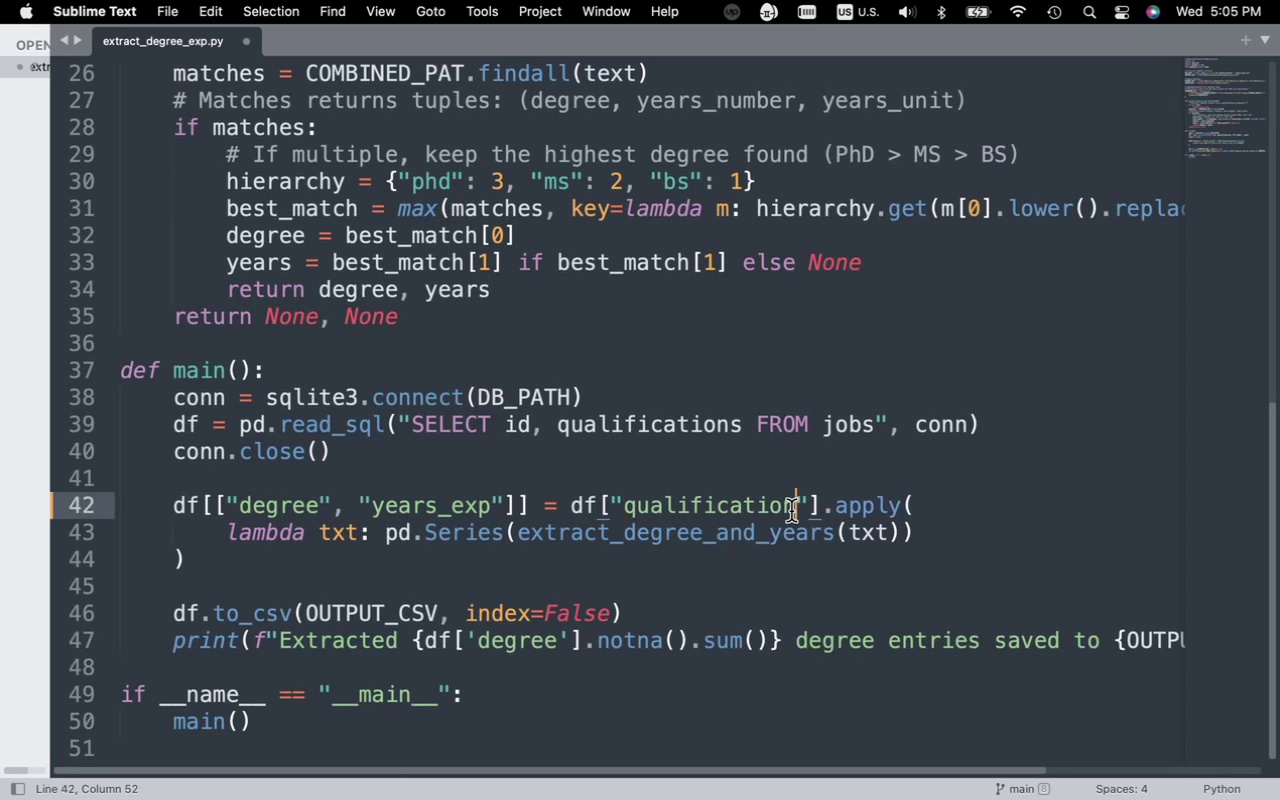 
key(S)
 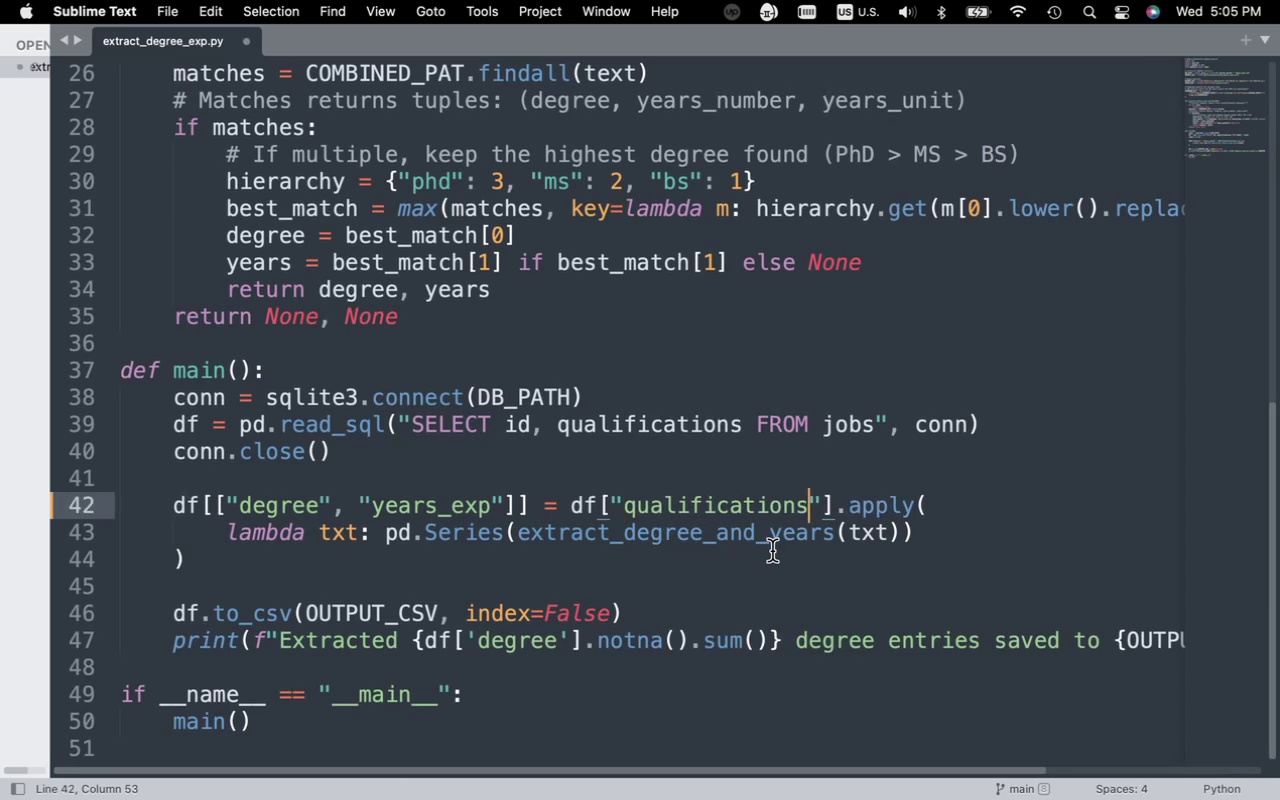 
key(Meta+S)
 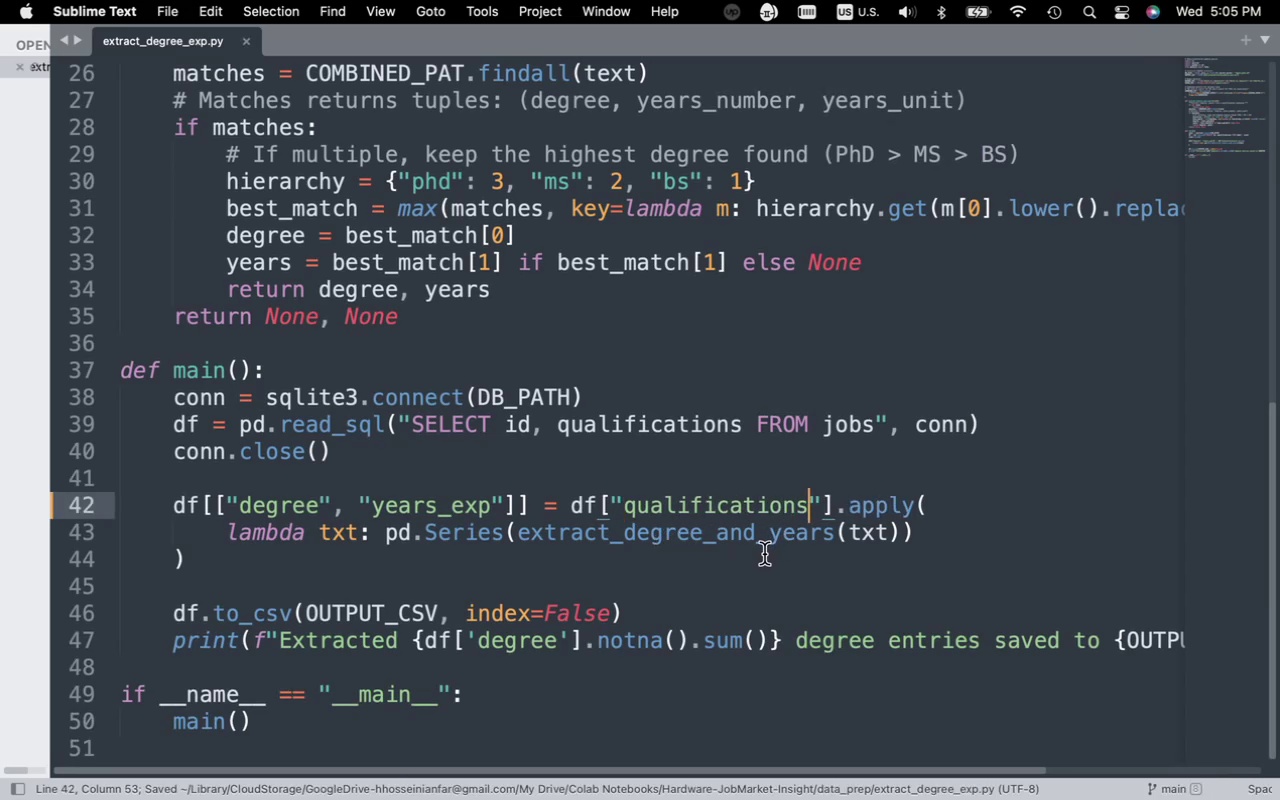 
mouse_move([711, 531])
 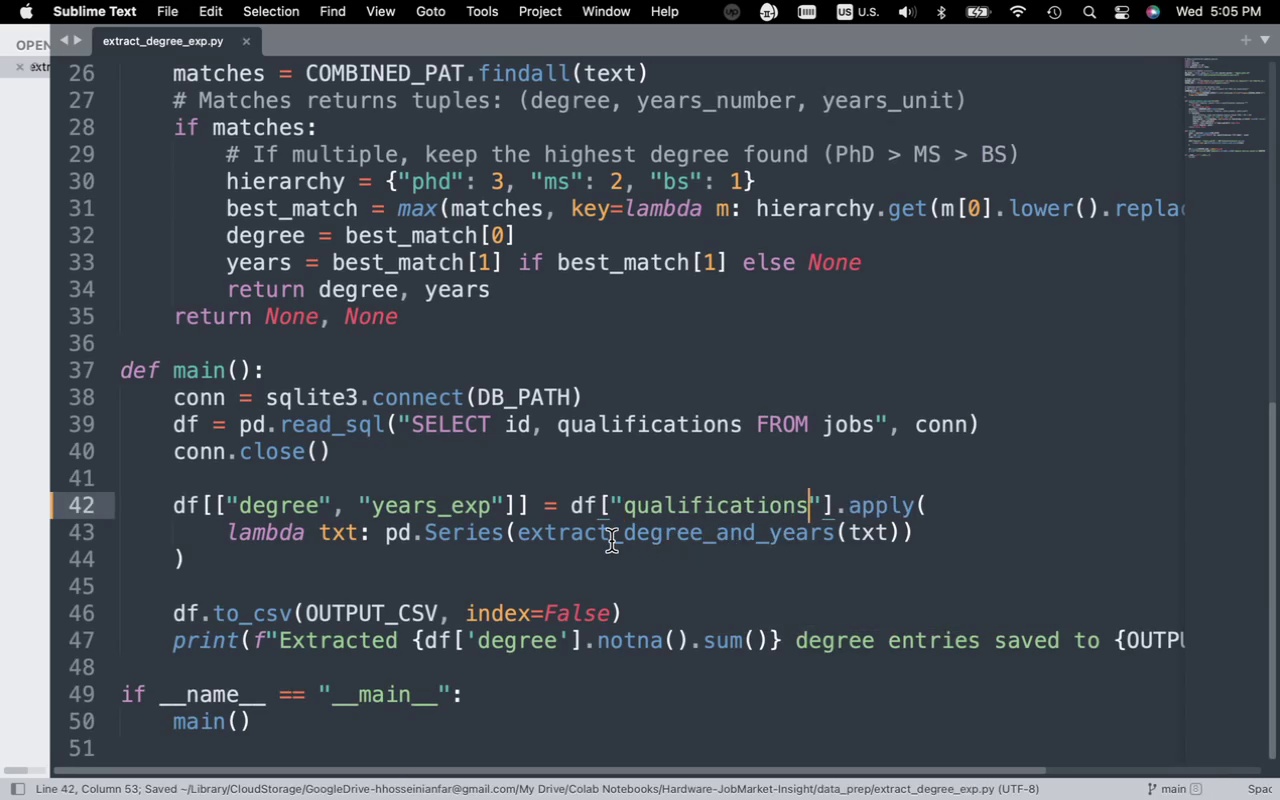 
mouse_move([601, 519])
 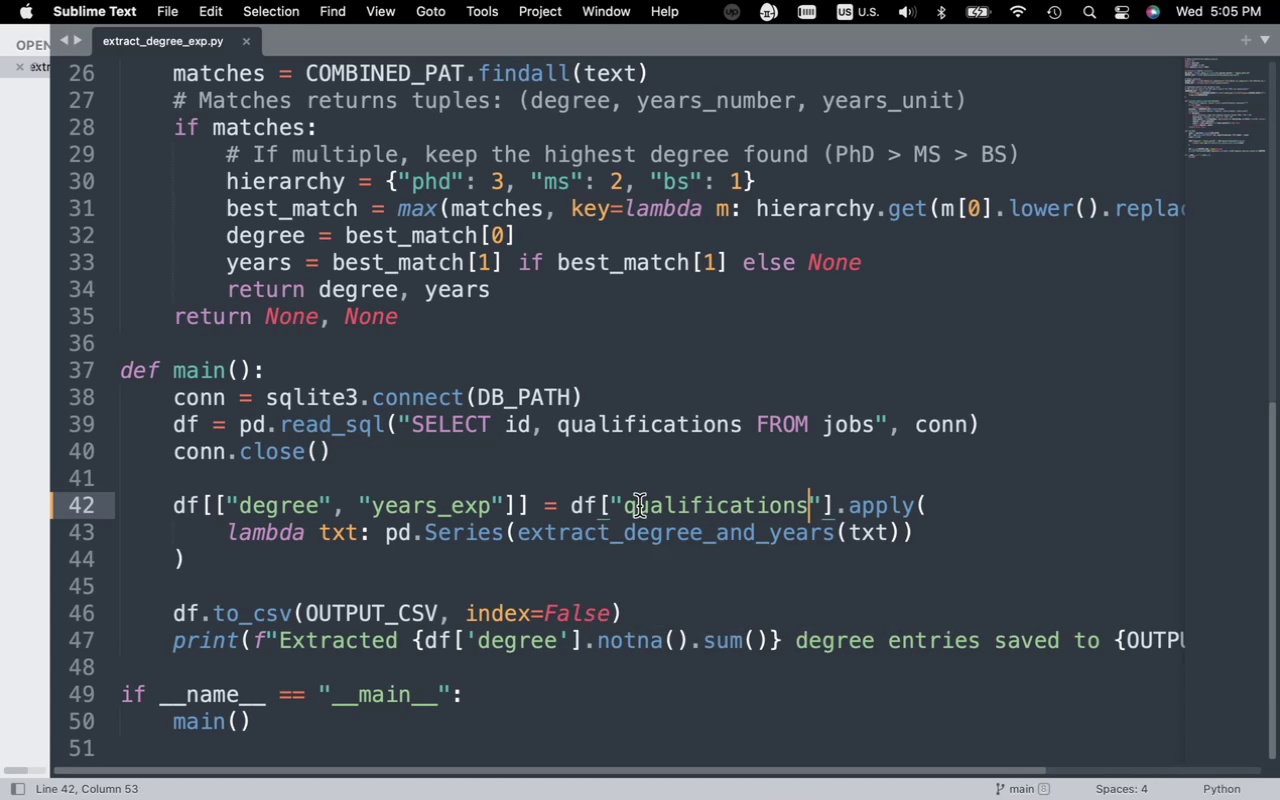 
left_click([639, 506])
 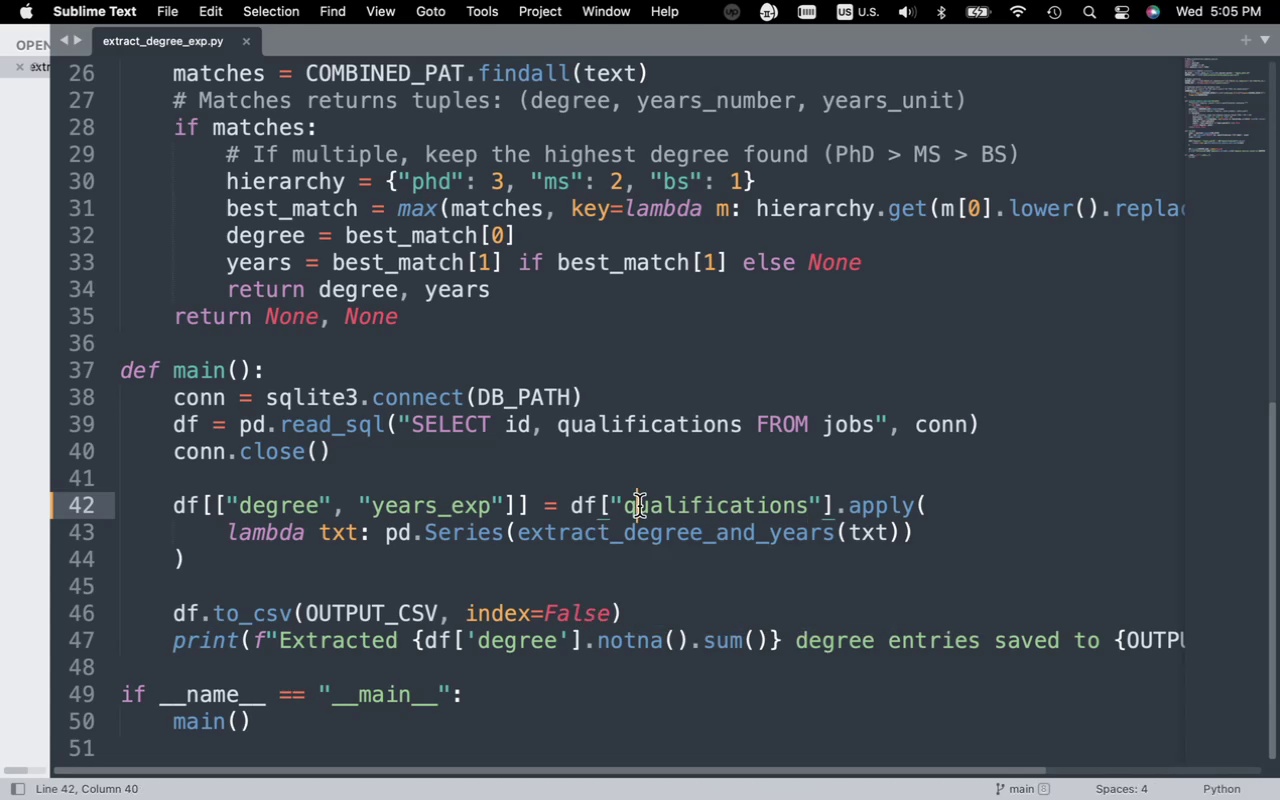 
key(Meta+F)
 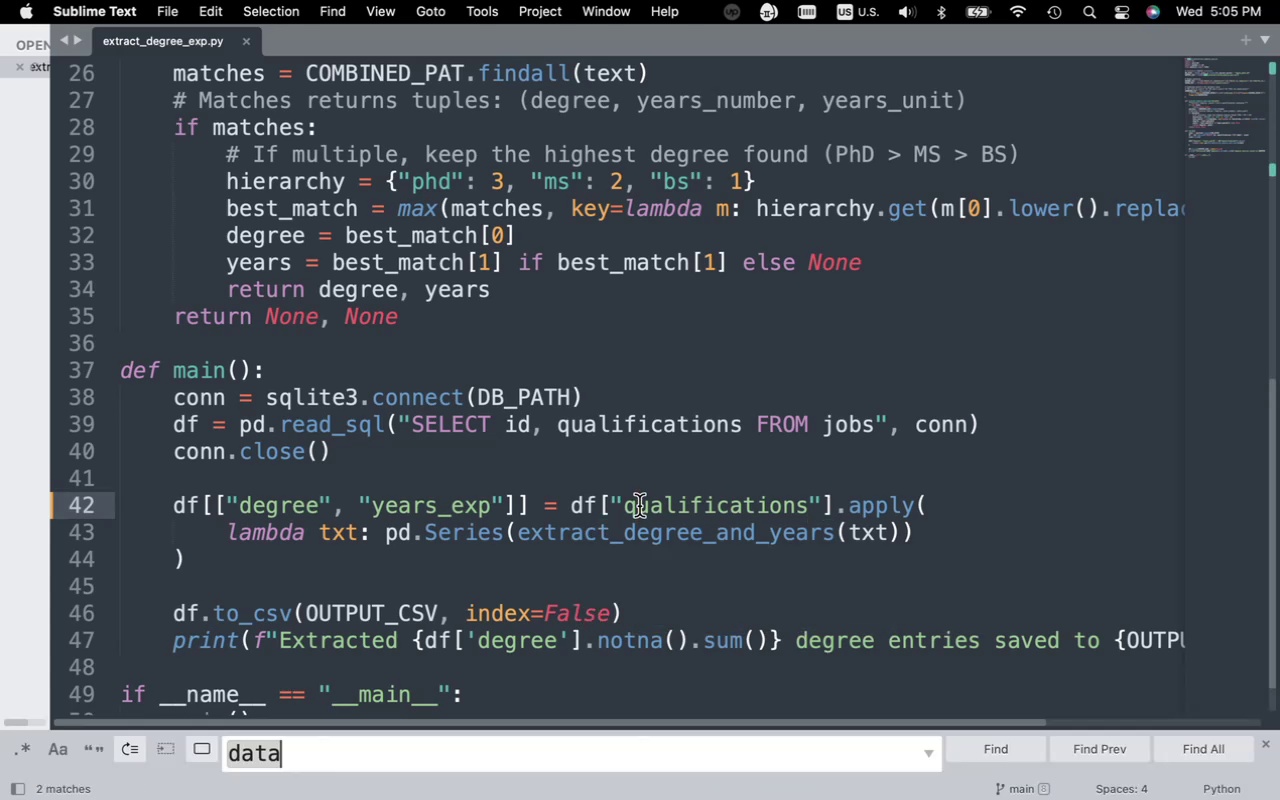 
type(minimum)
 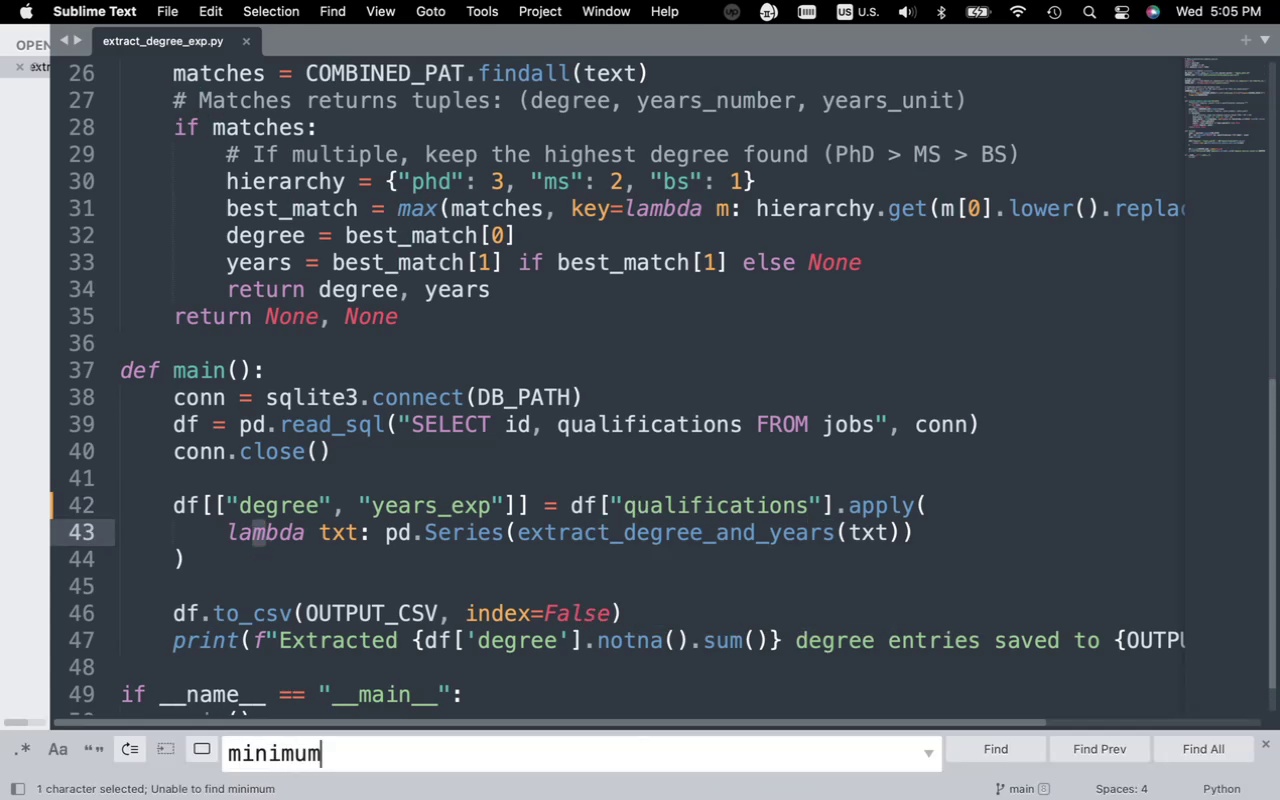 
key(Enter)
 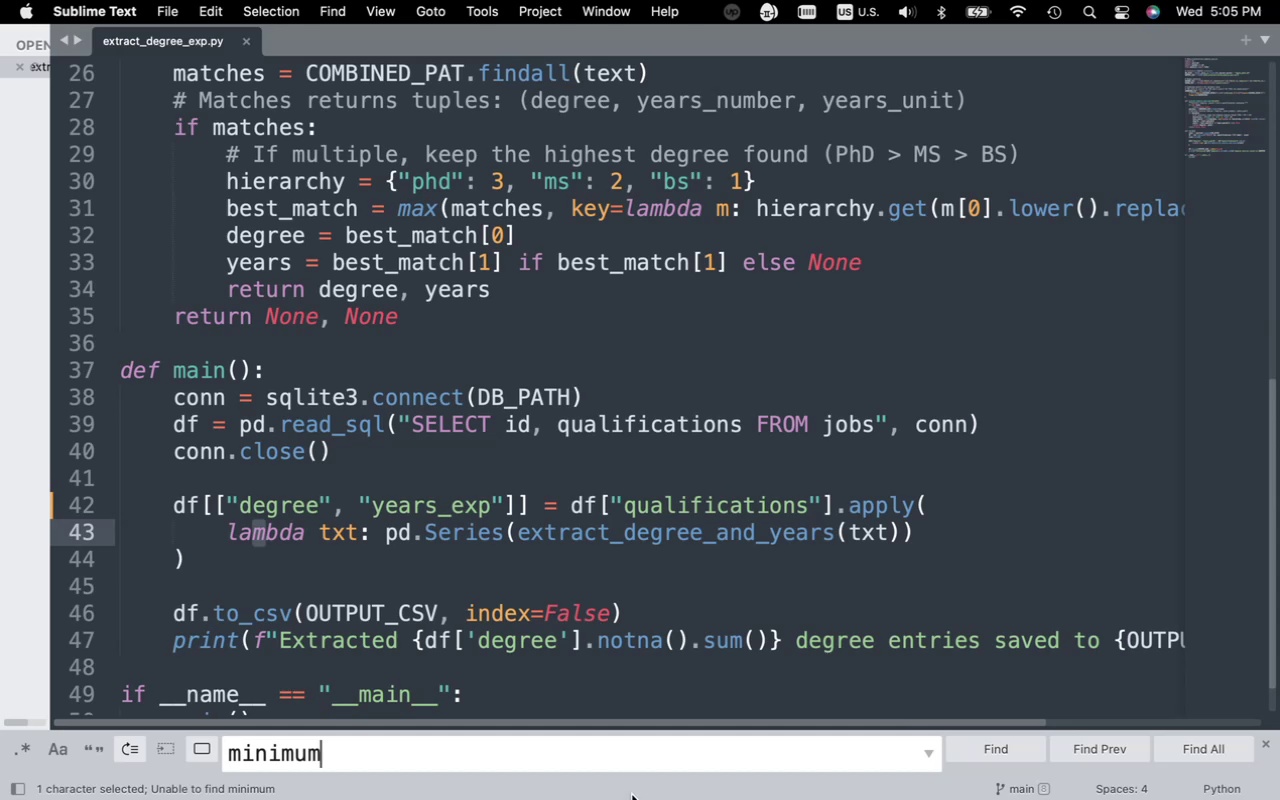 
key(Fn)
 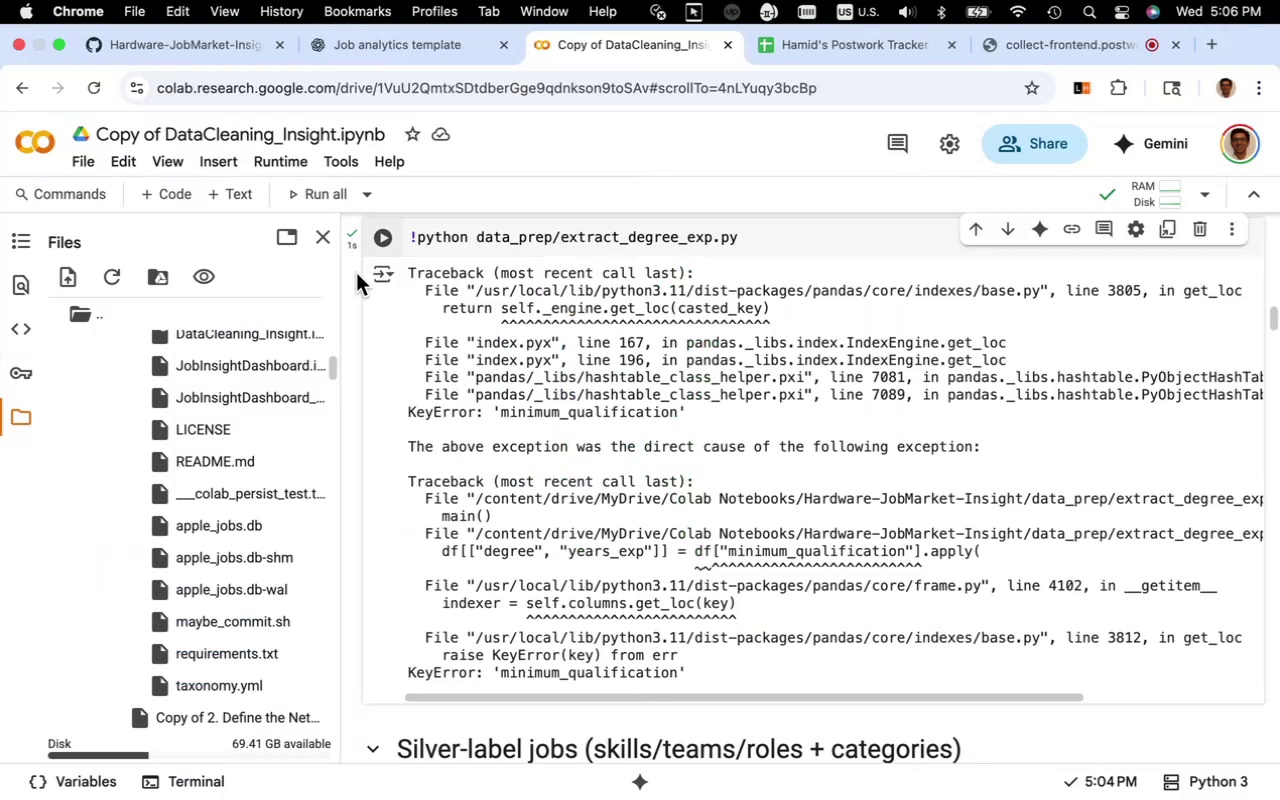 
wait(5.47)
 